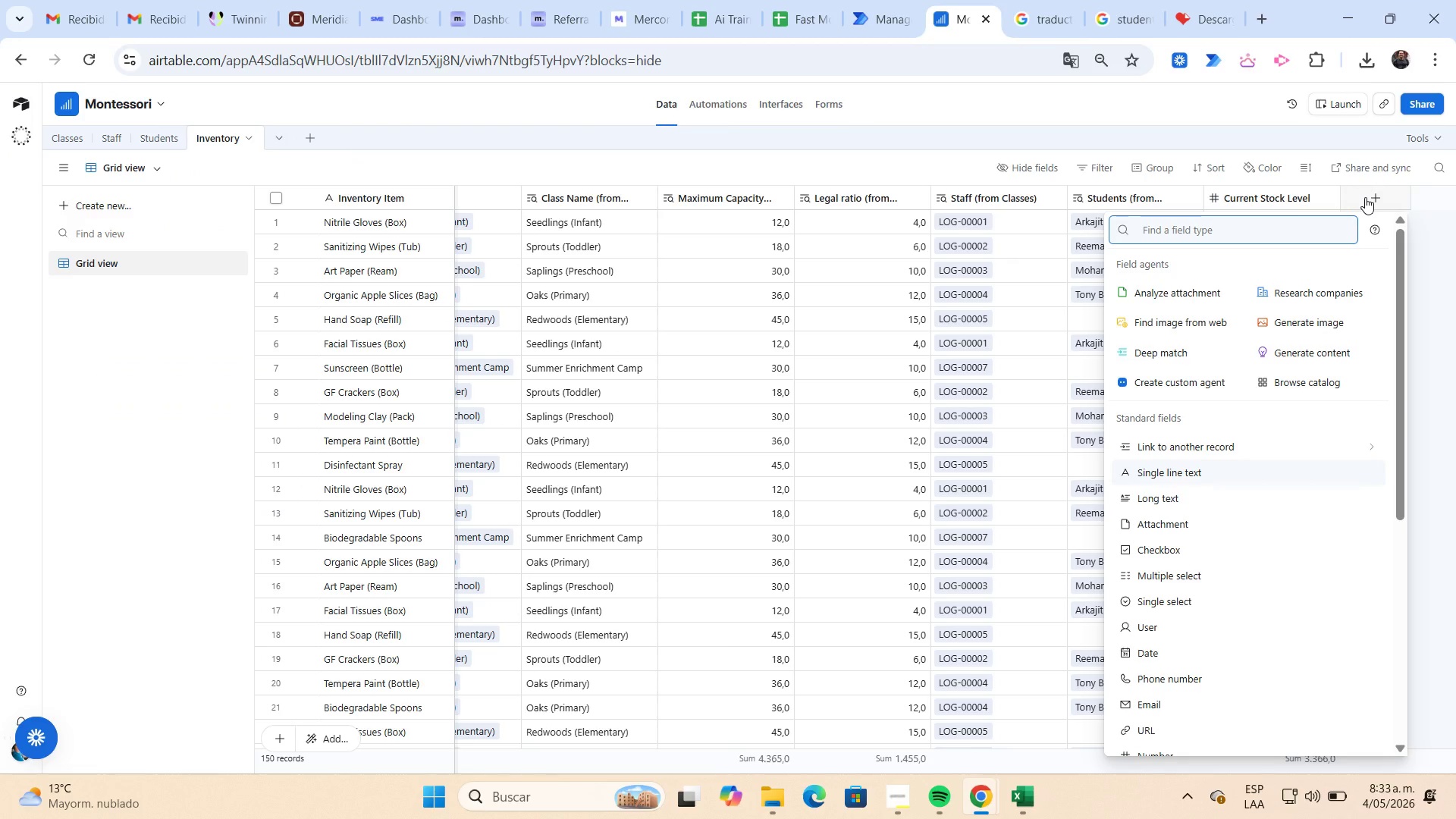 
type(num)
 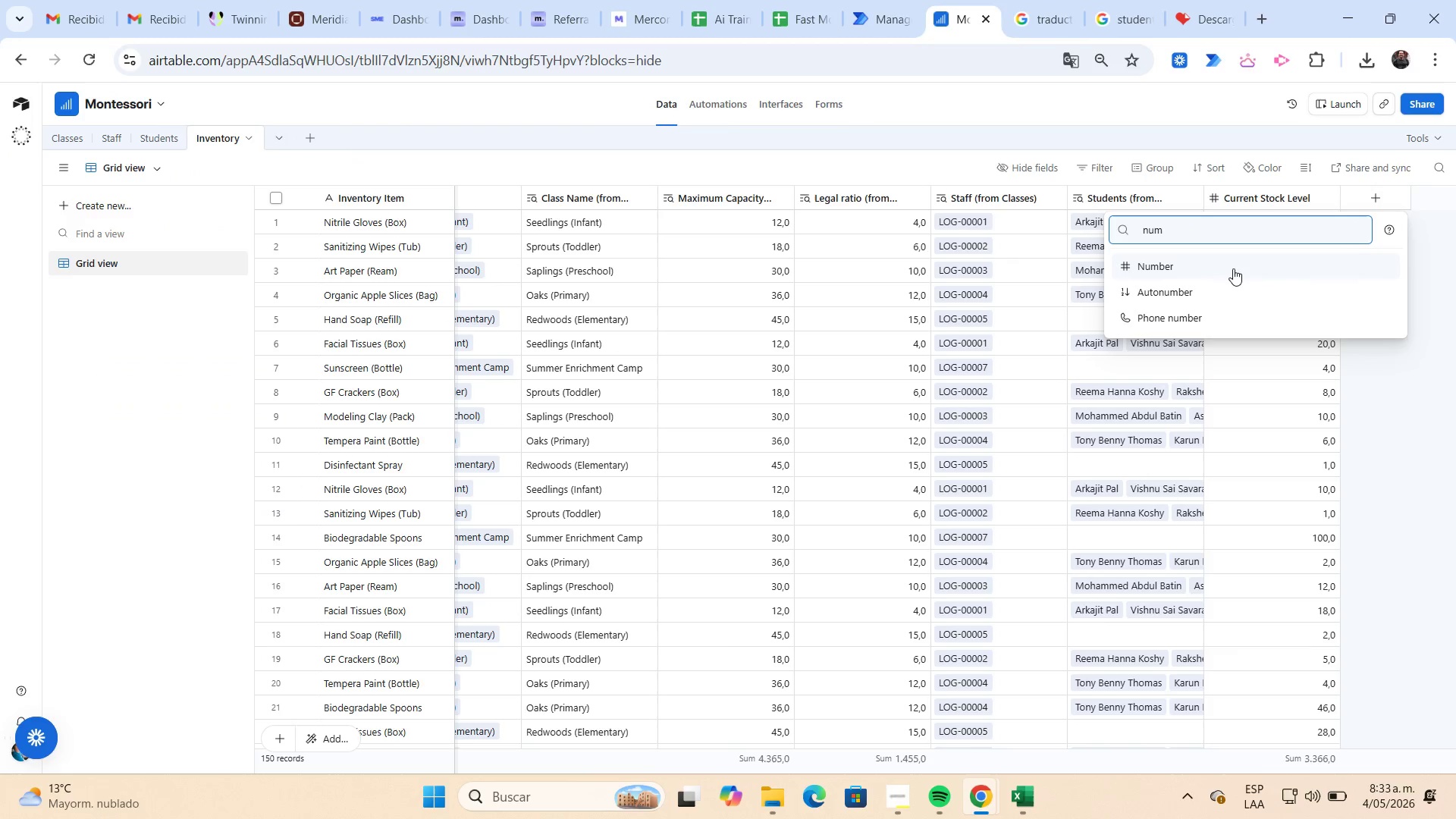 
left_click([1233, 268])
 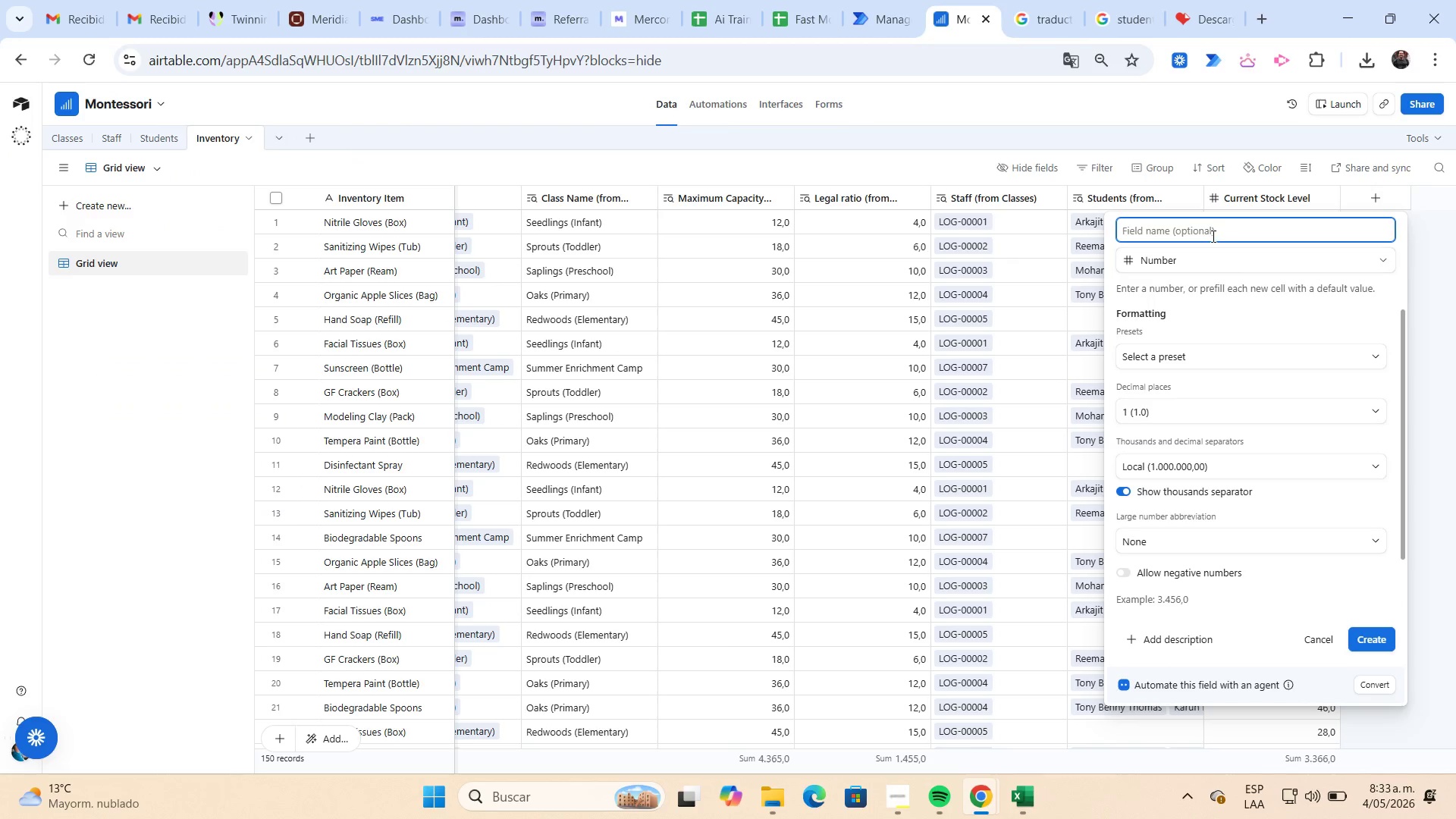 
key(Control+ControlLeft)
 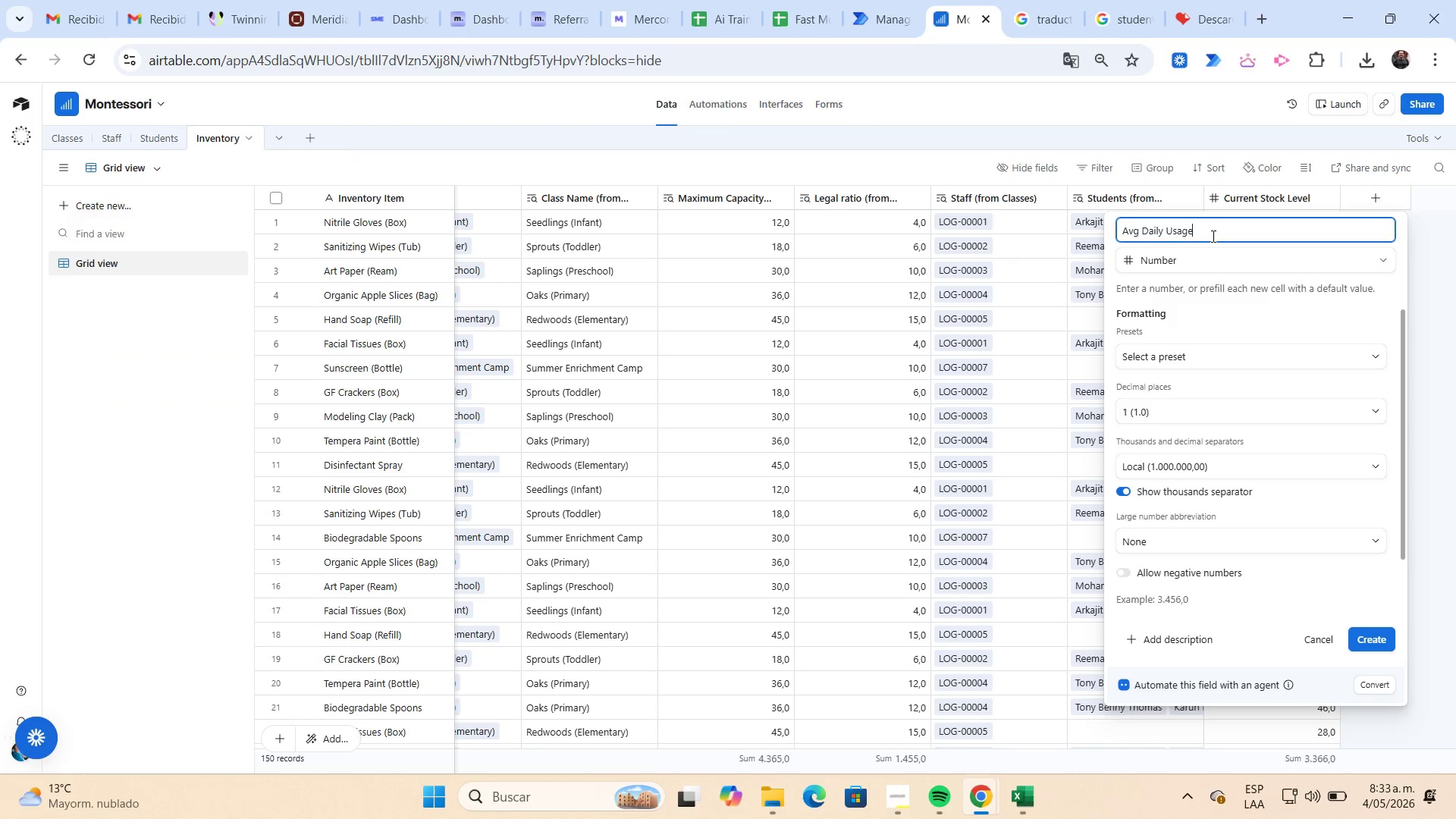 
key(Control+V)
 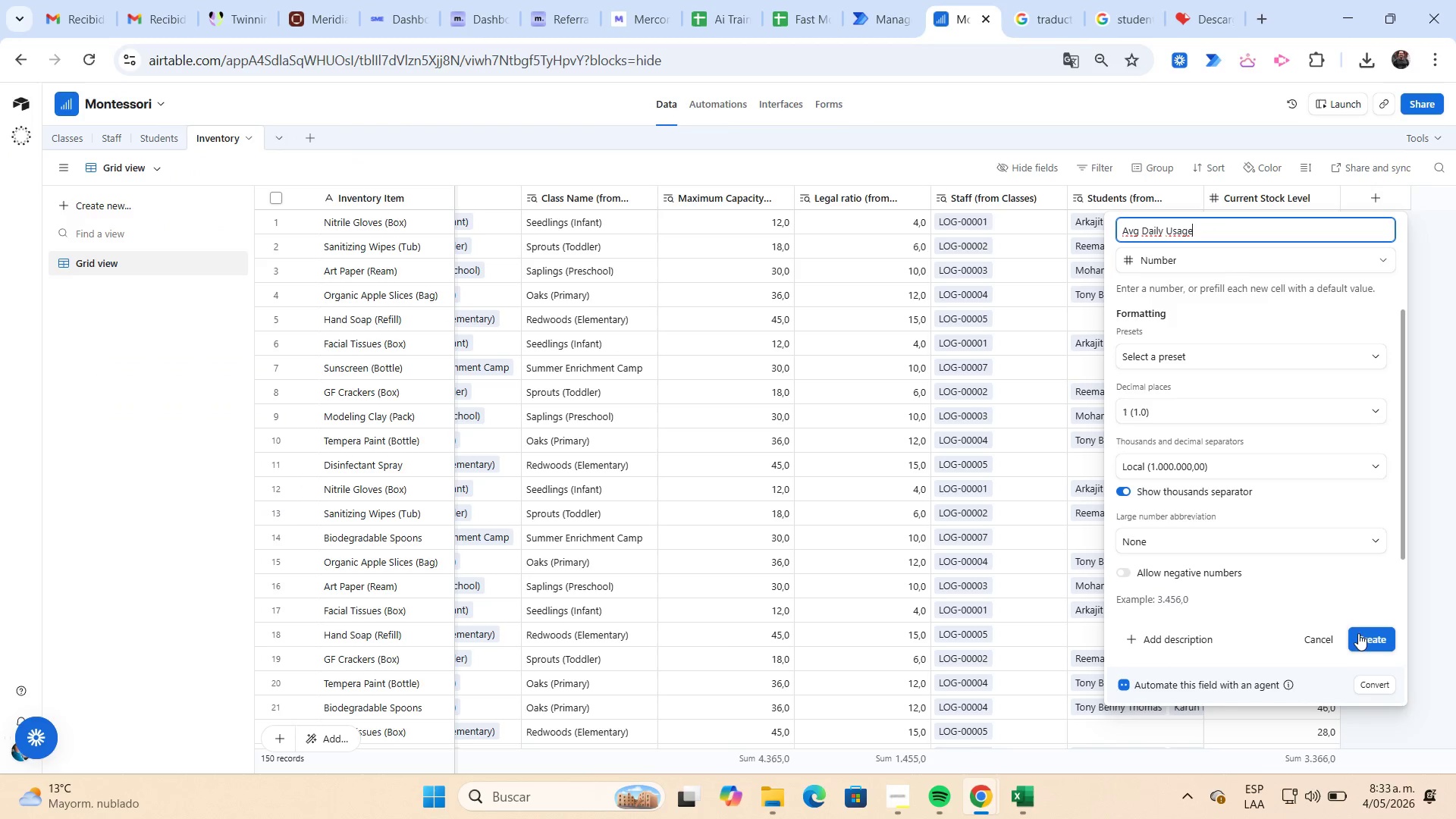 
left_click([1362, 635])
 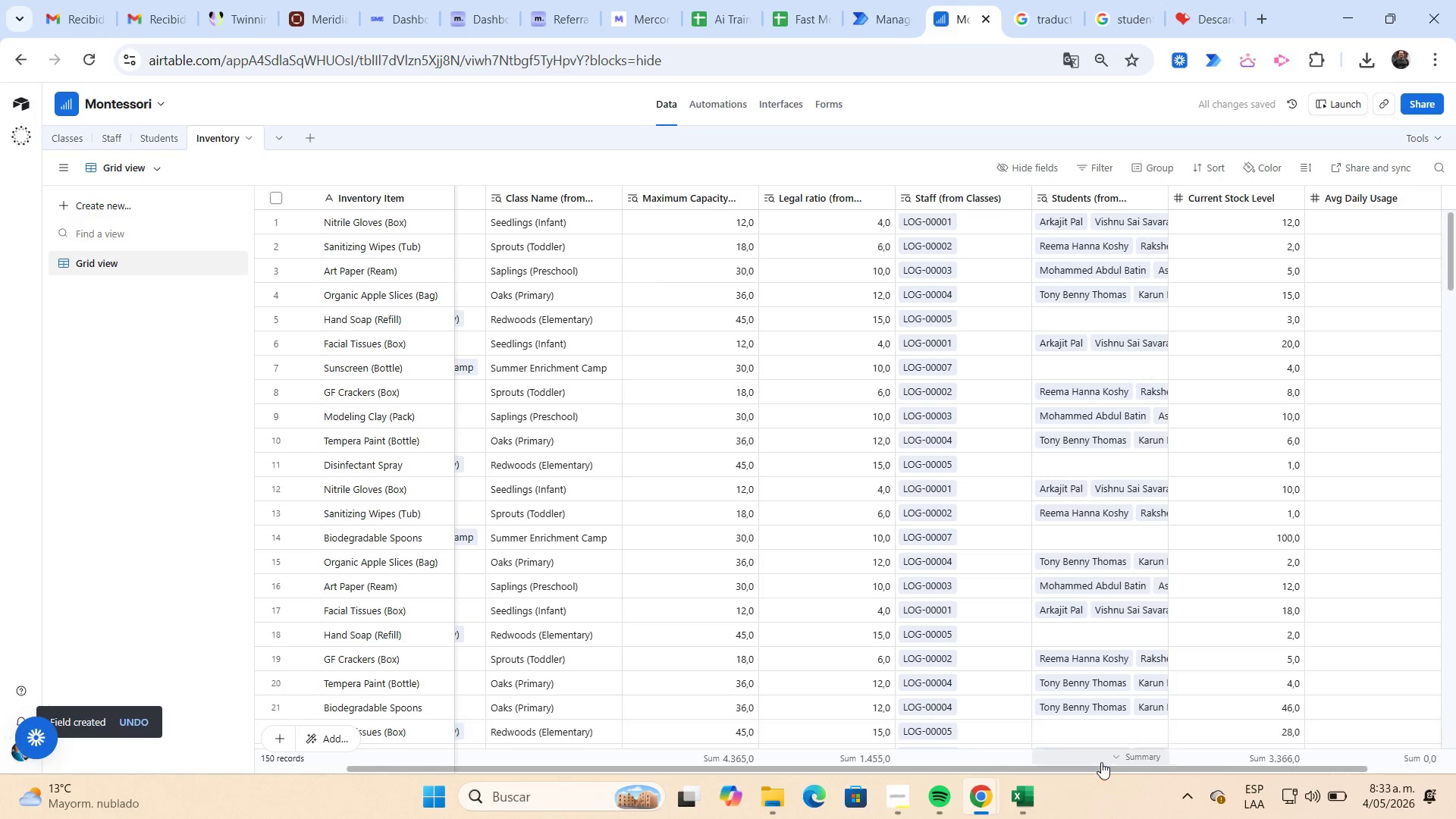 
left_click([1037, 782])
 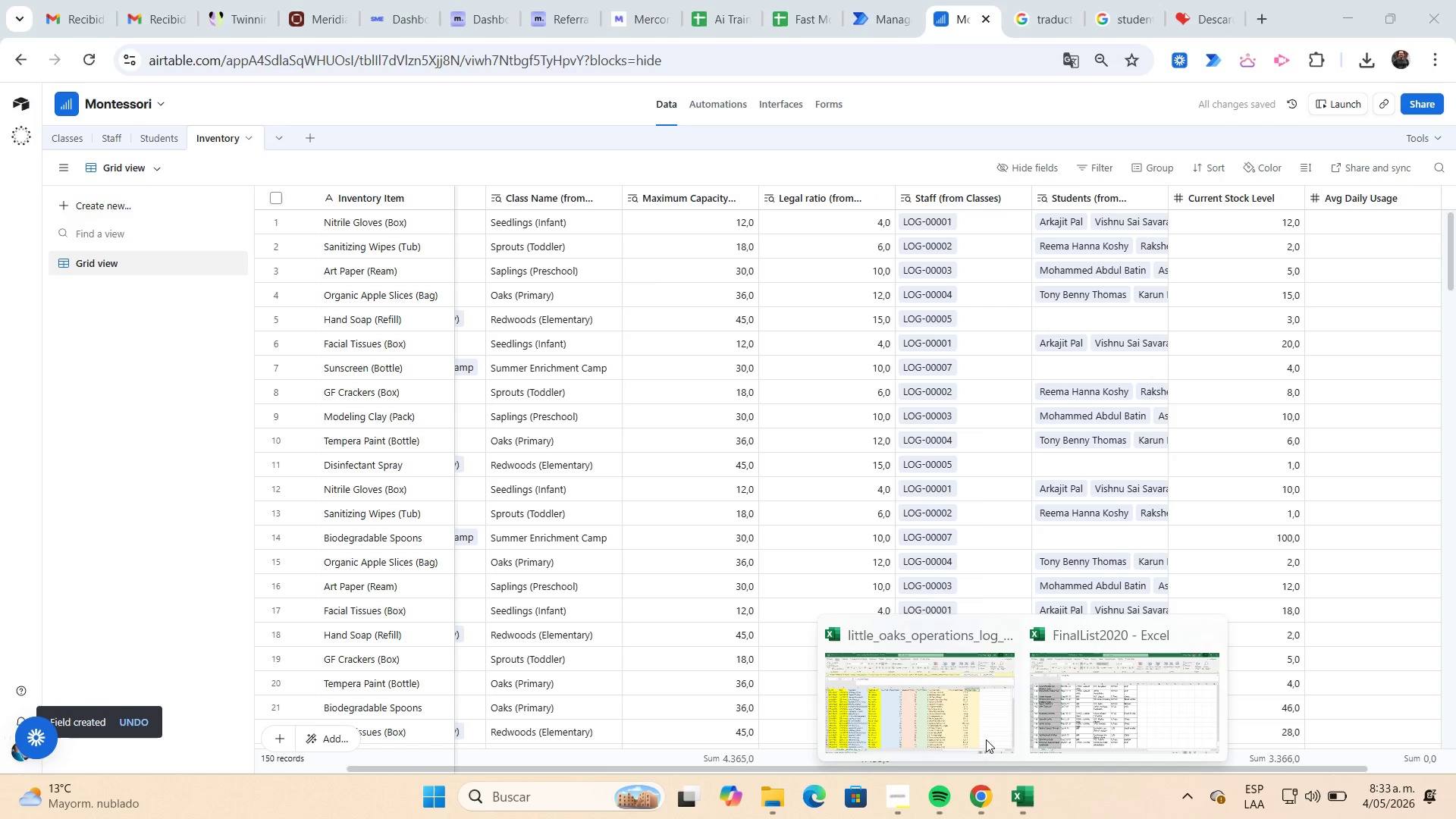 
left_click([950, 713])
 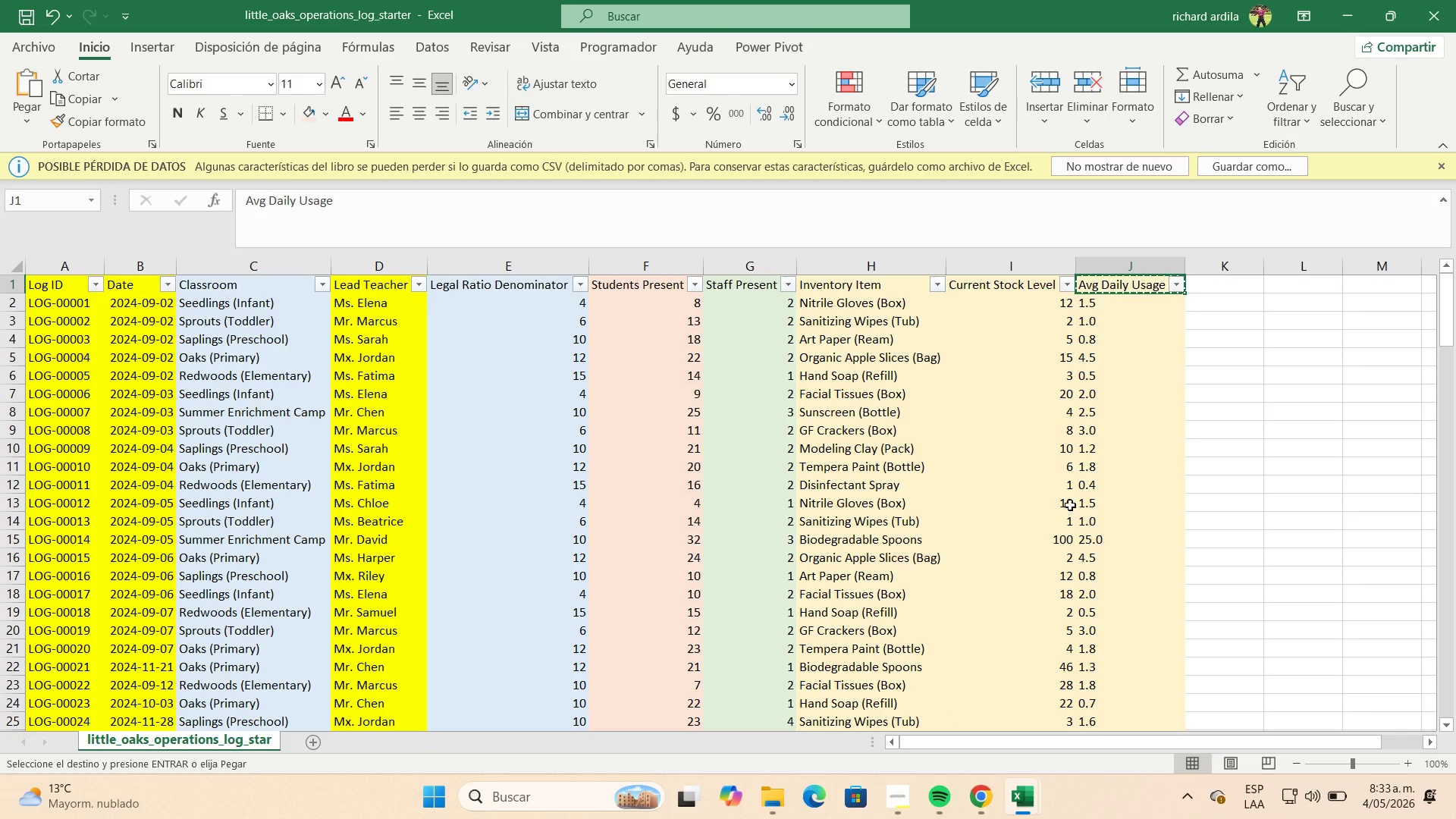 
scroll: coordinate [1072, 504], scroll_direction: up, amount: 4.0
 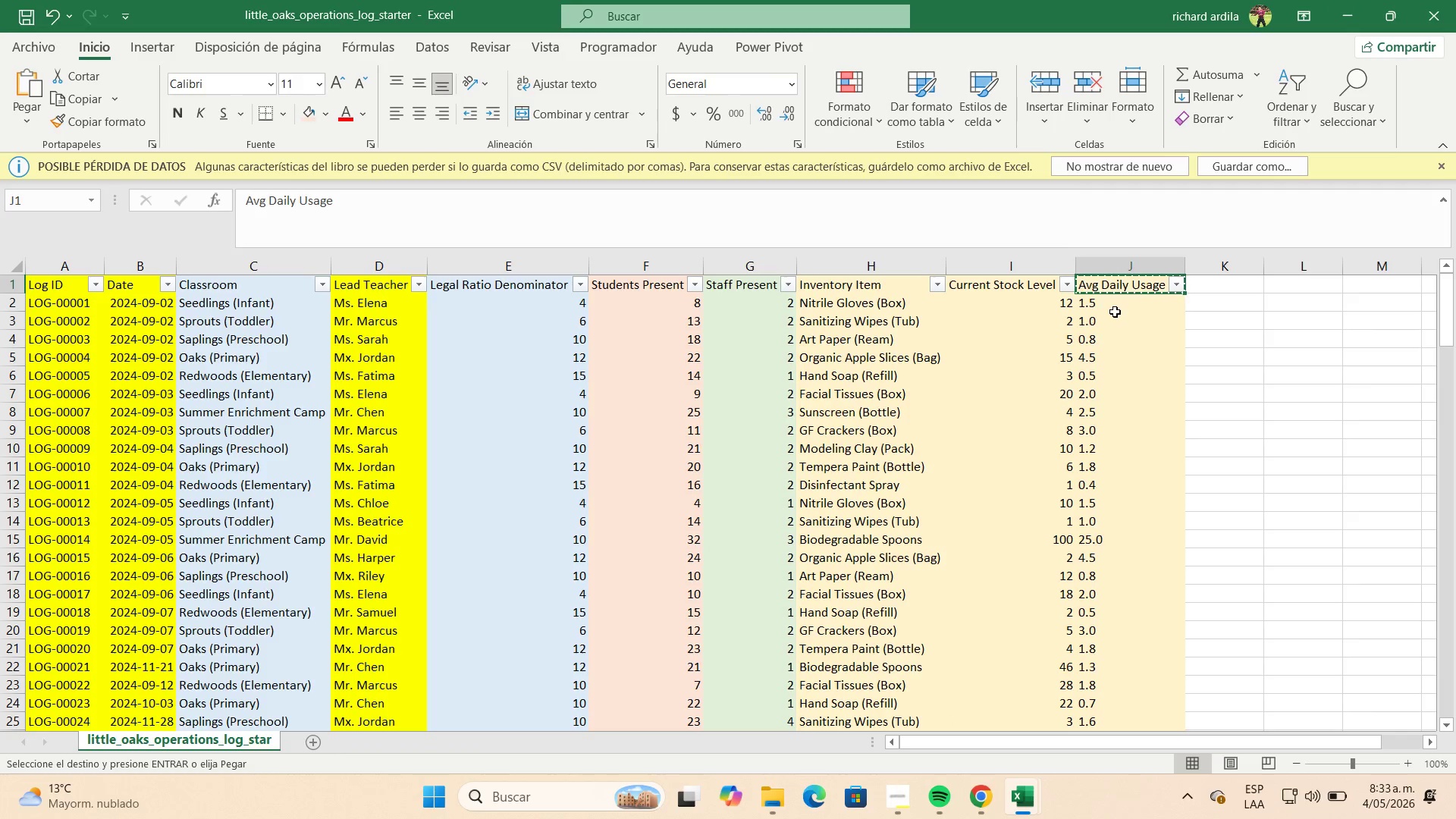 
left_click([1114, 311])
 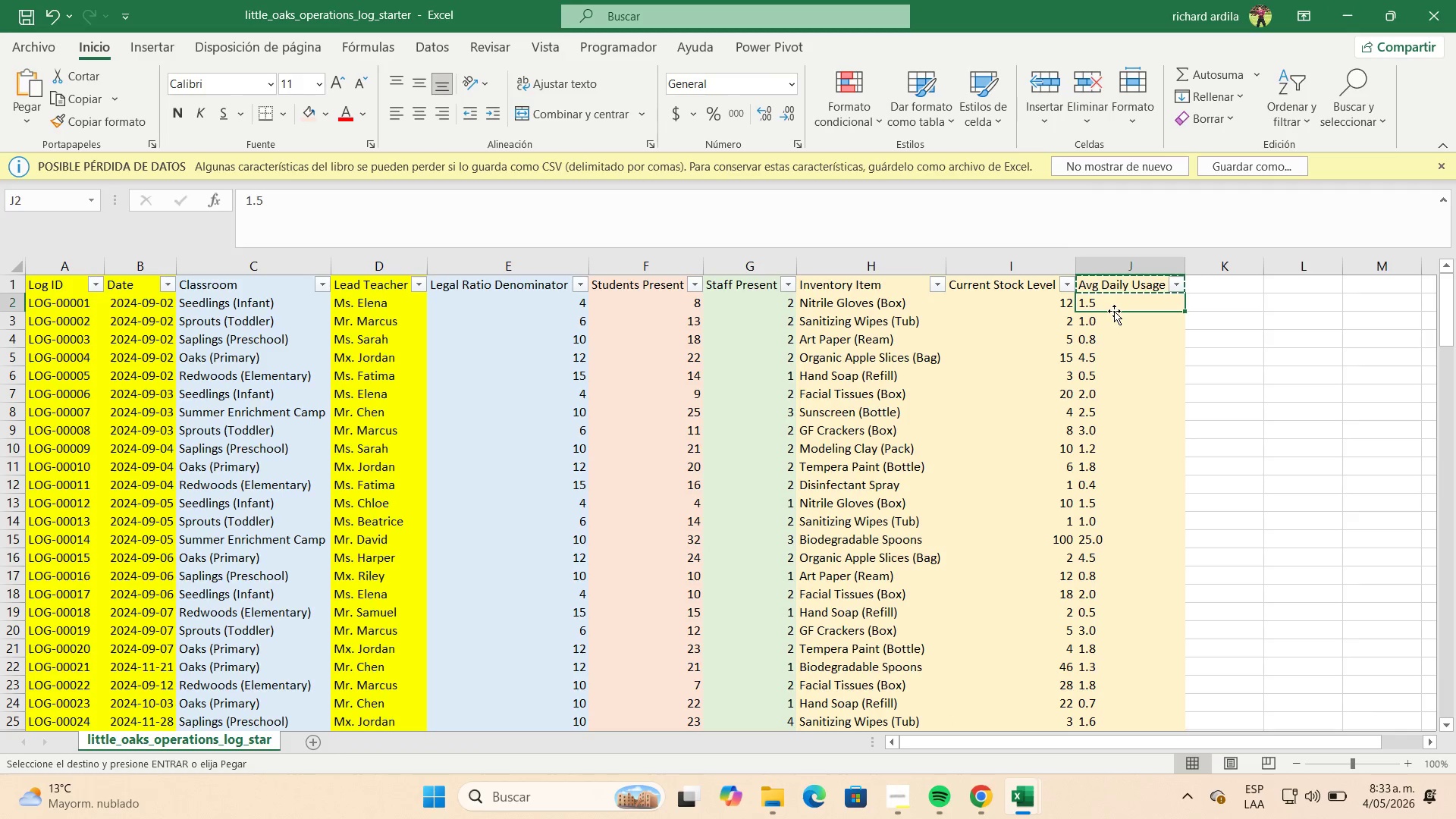 
key(Escape)
 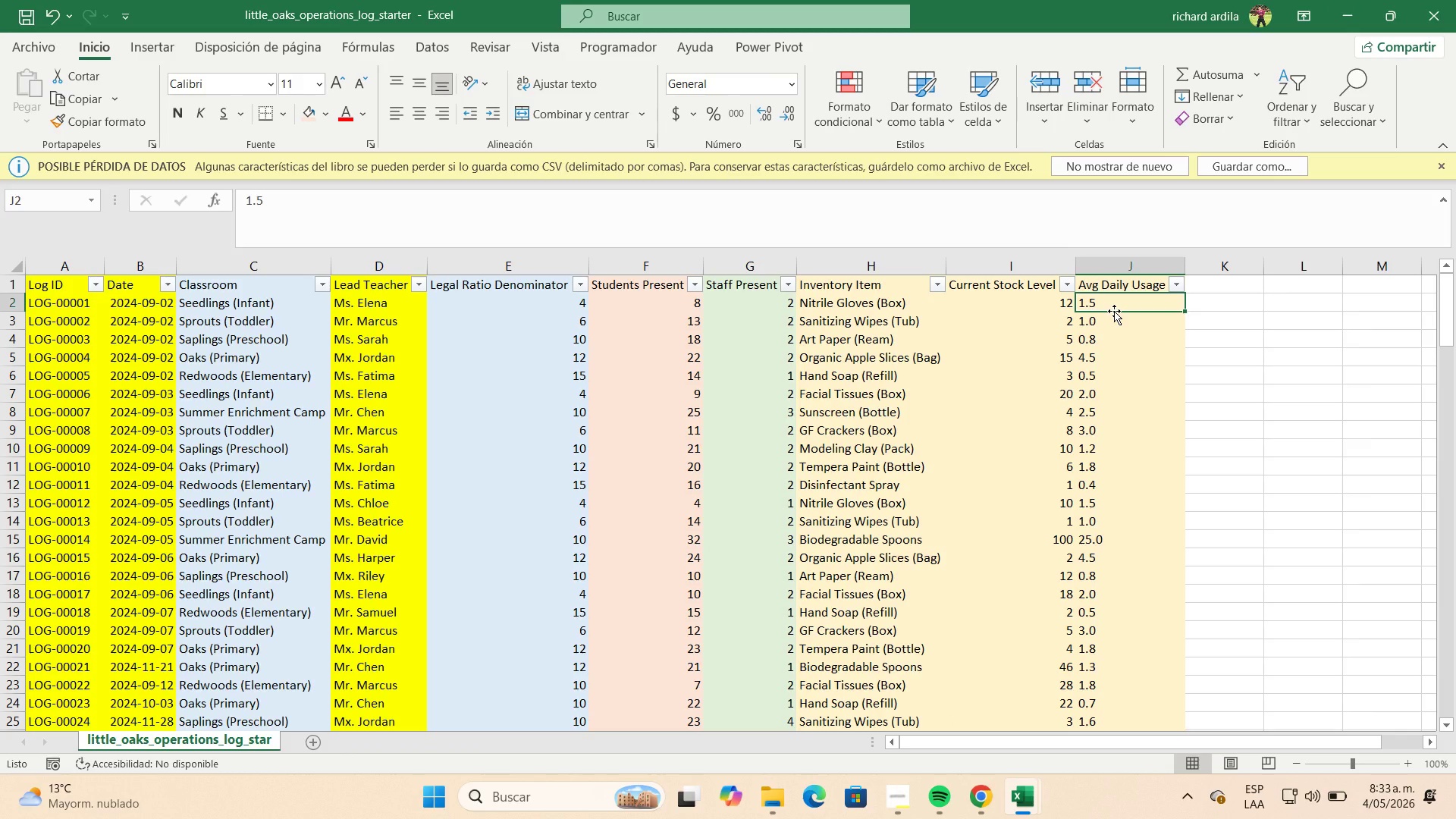 
key(Control+Shift+ArrowDown)
 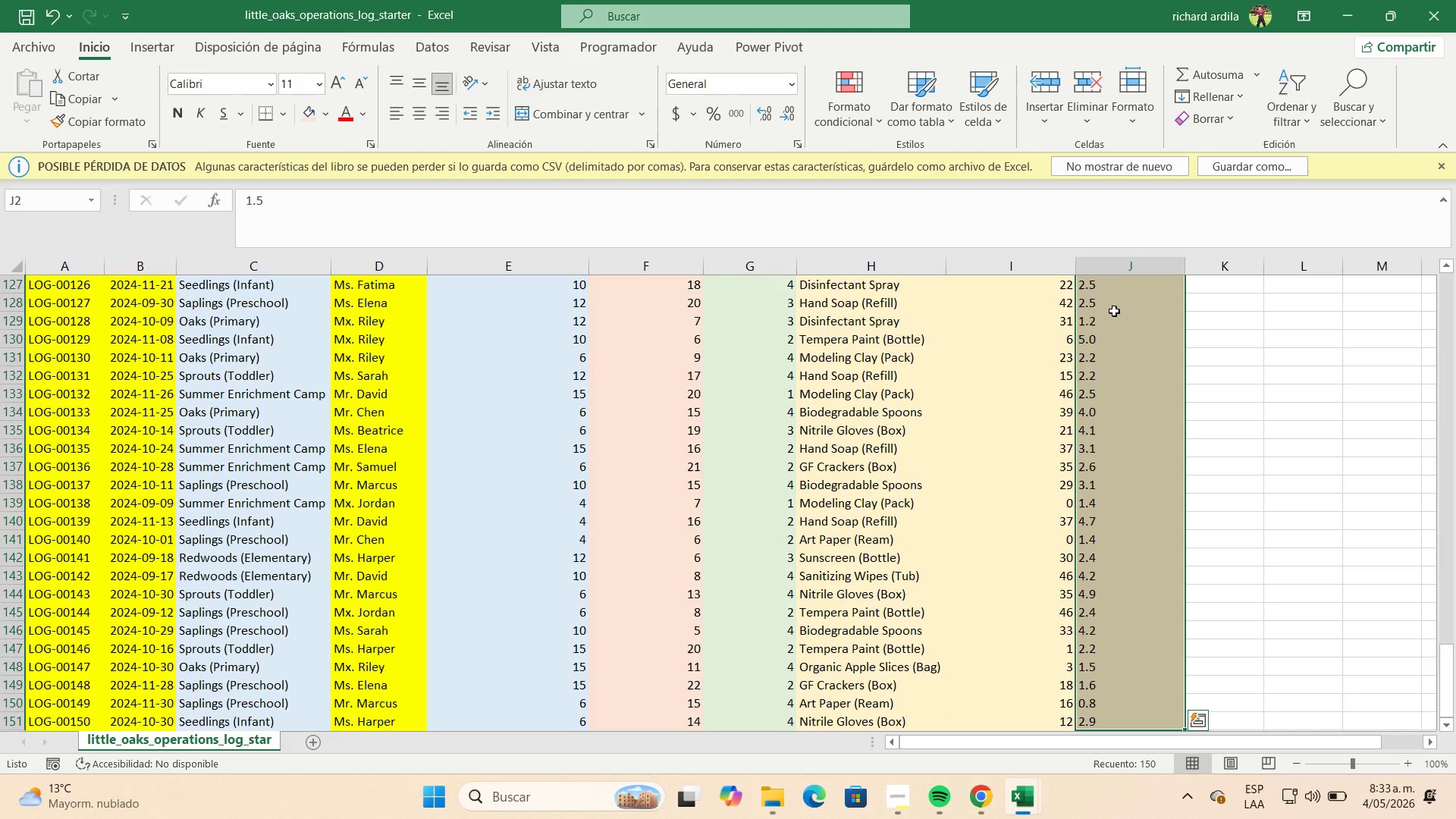 
key(Control+C)
 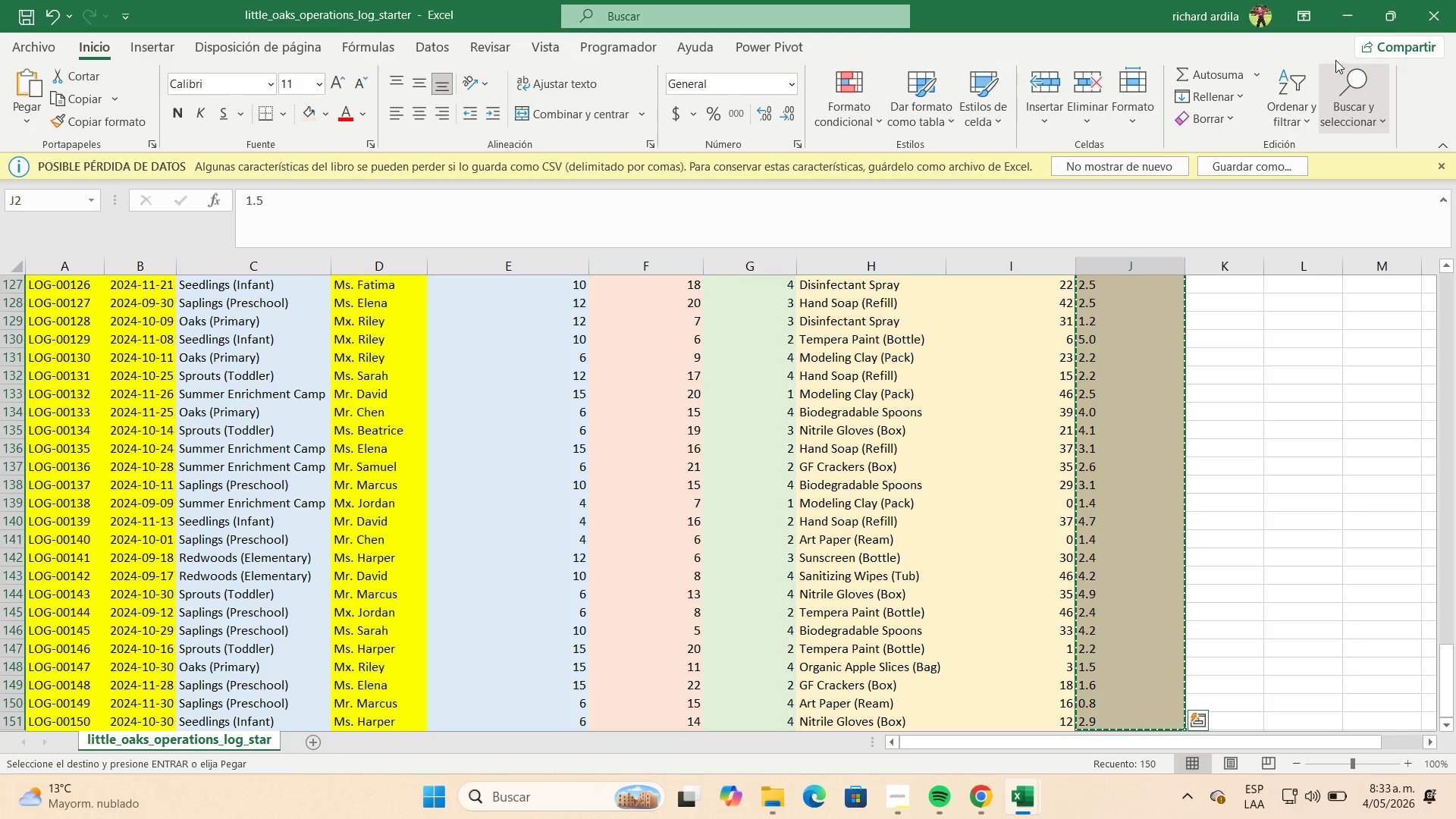 
left_click([1345, 20])
 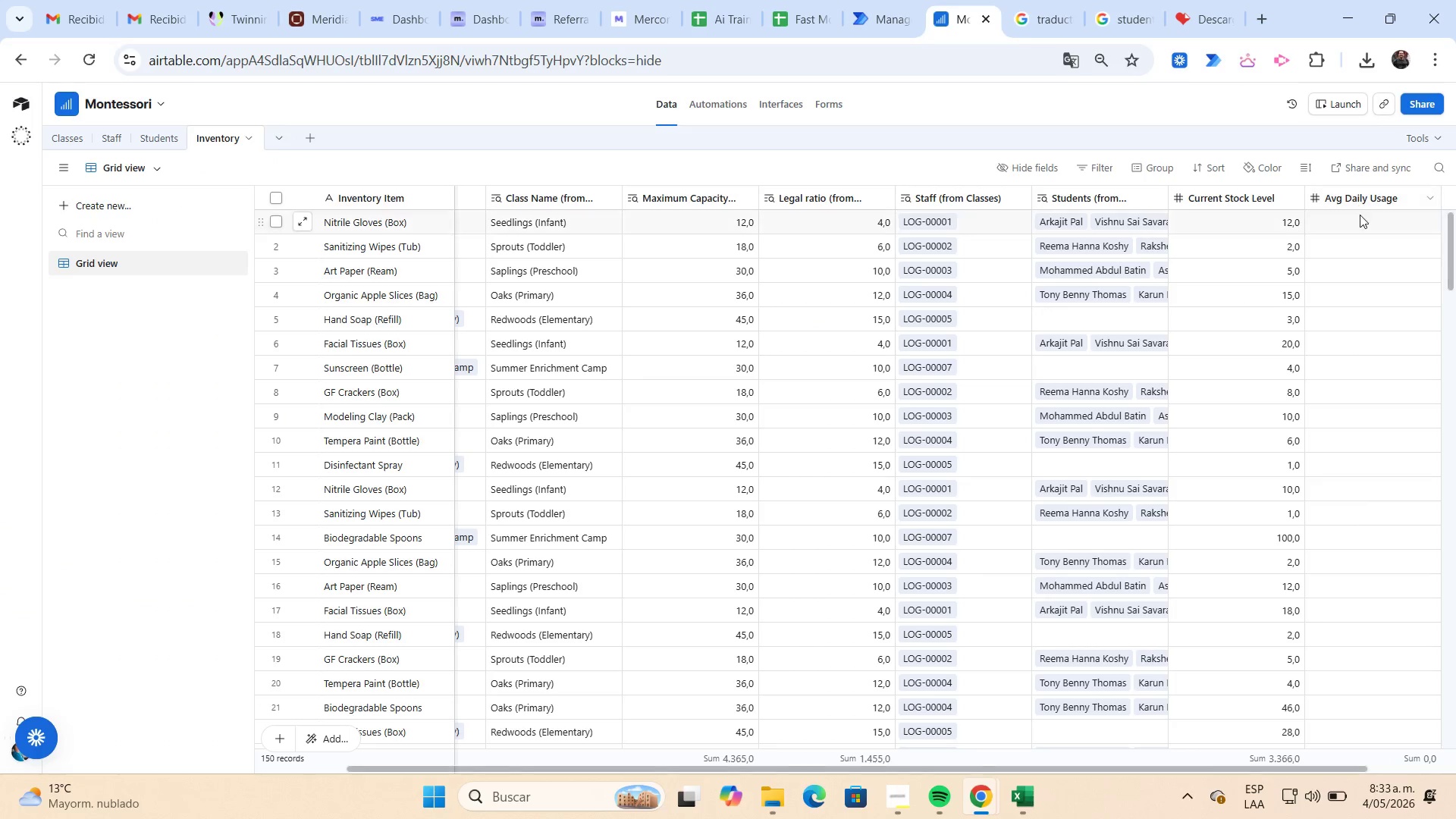 
left_click([1360, 225])
 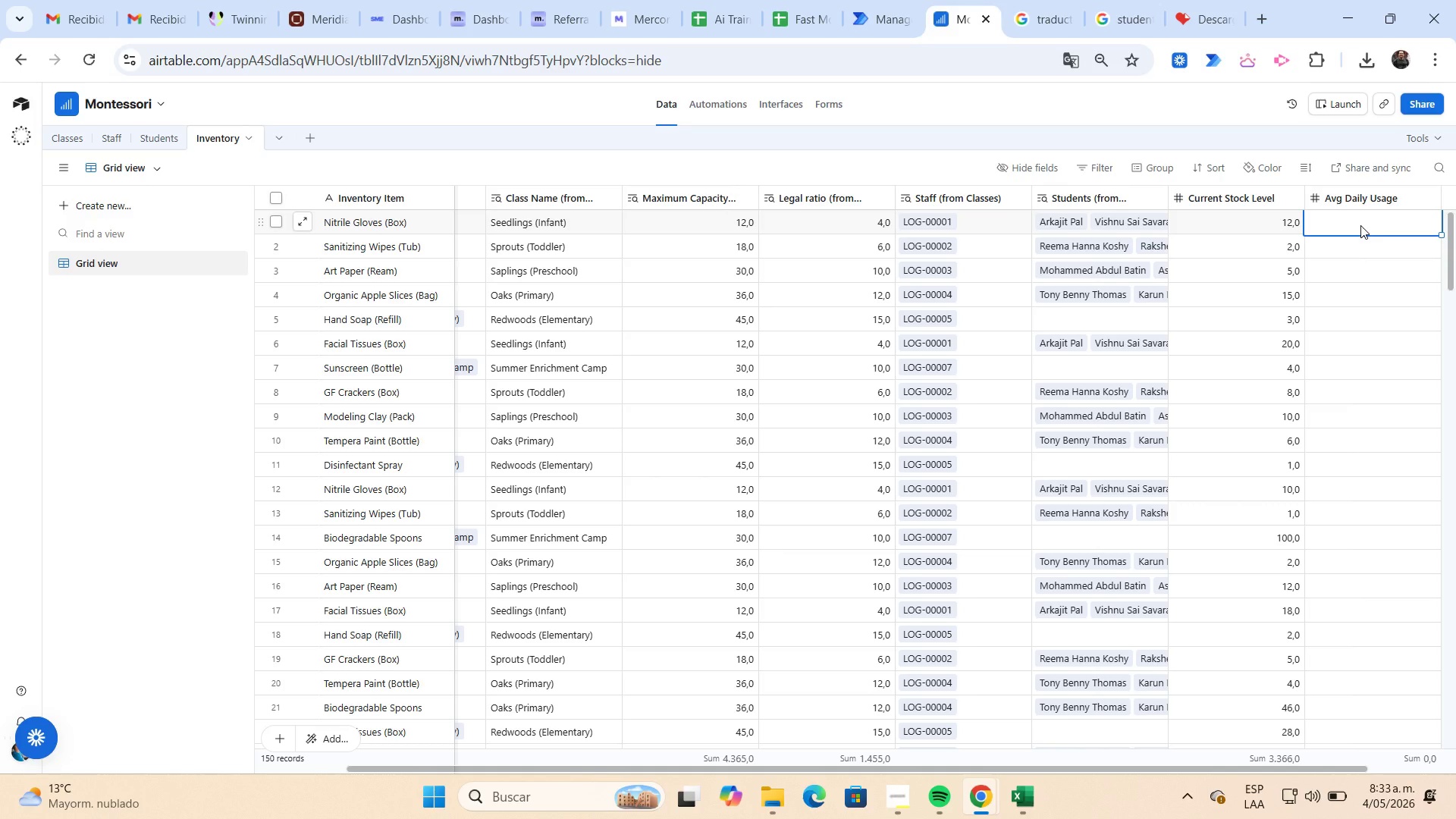 
key(Control+ControlLeft)
 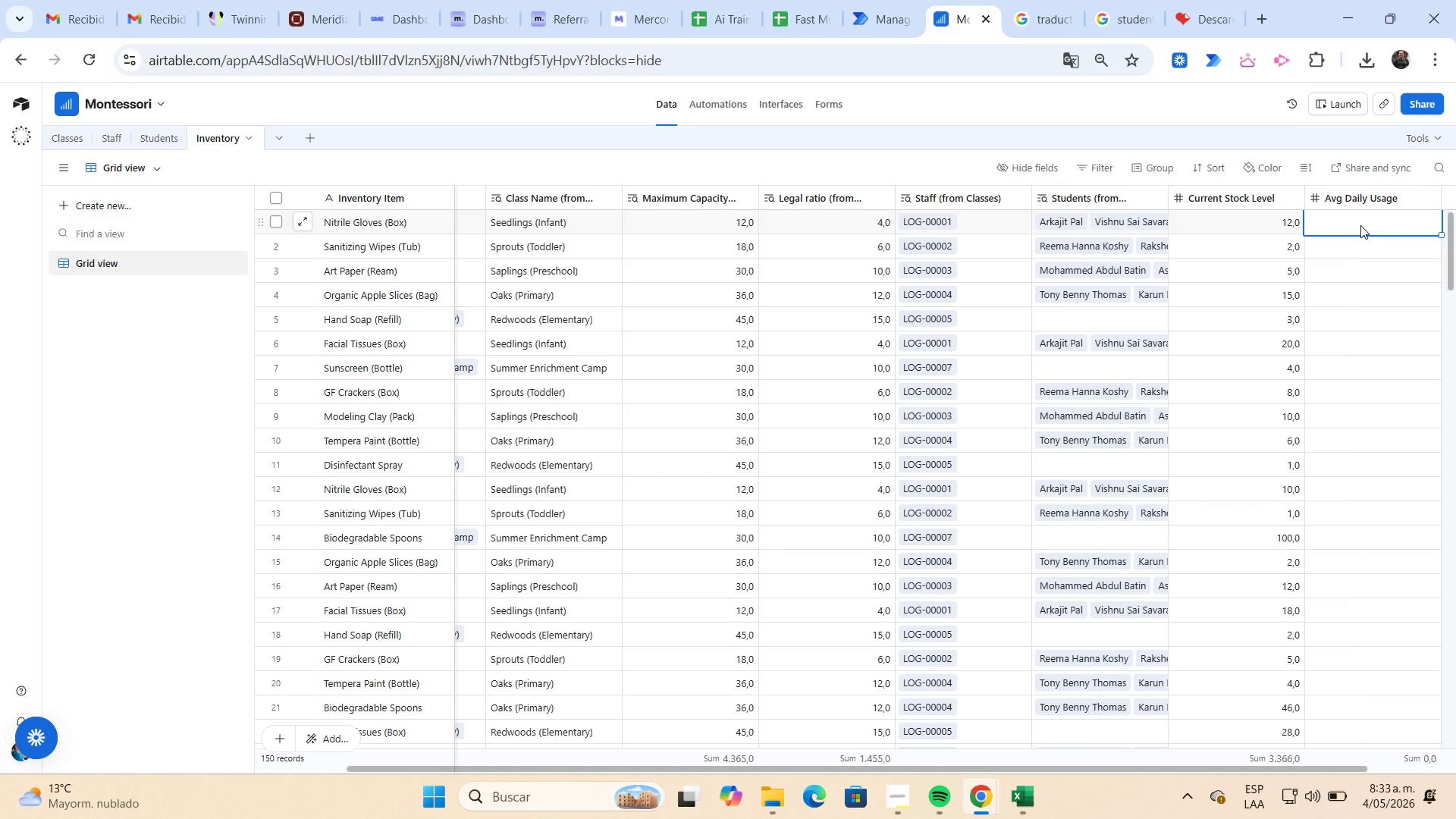 
key(Control+V)
 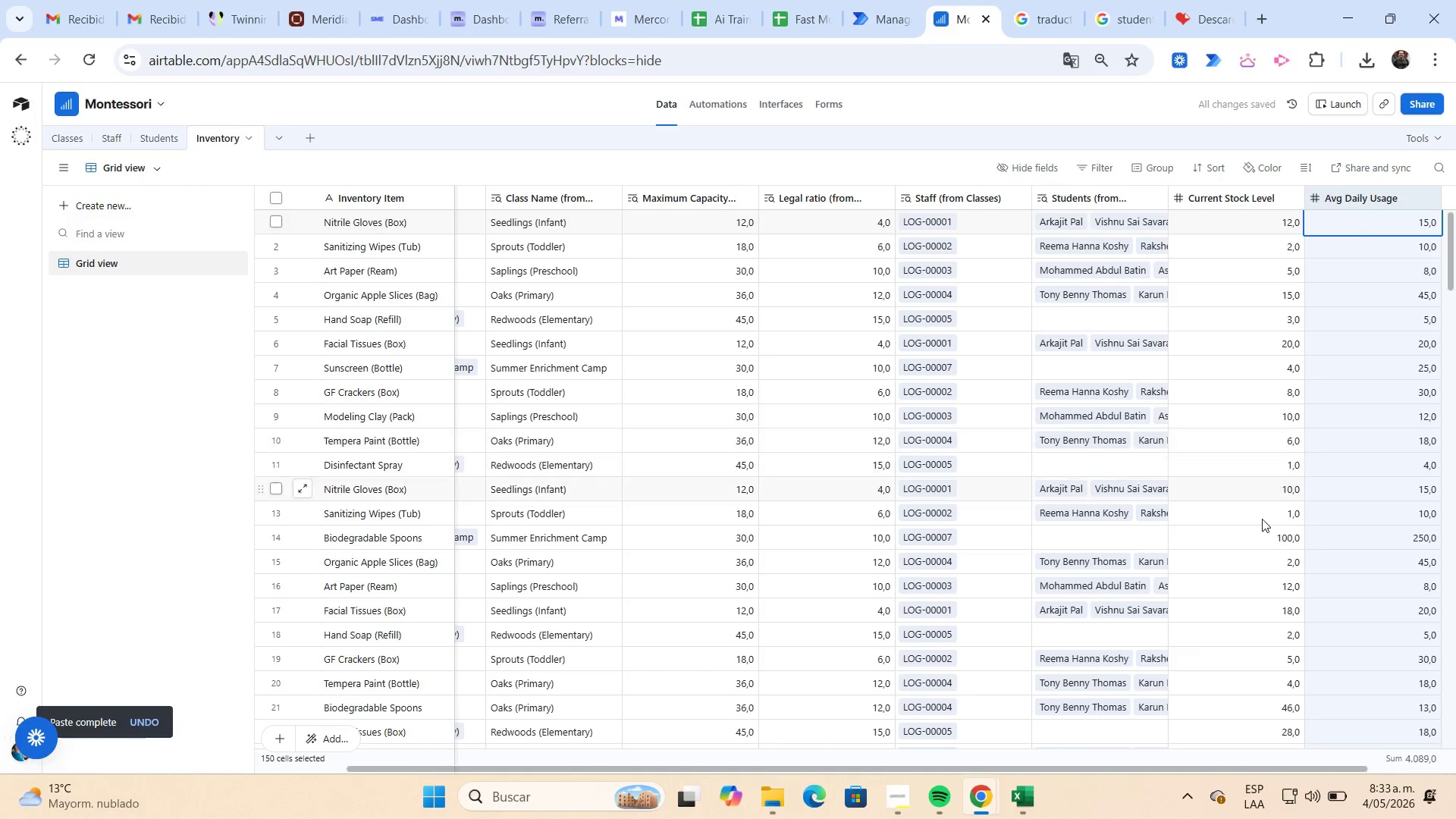 
left_click_drag(start_coordinate=[1231, 769], to_coordinate=[1403, 795])
 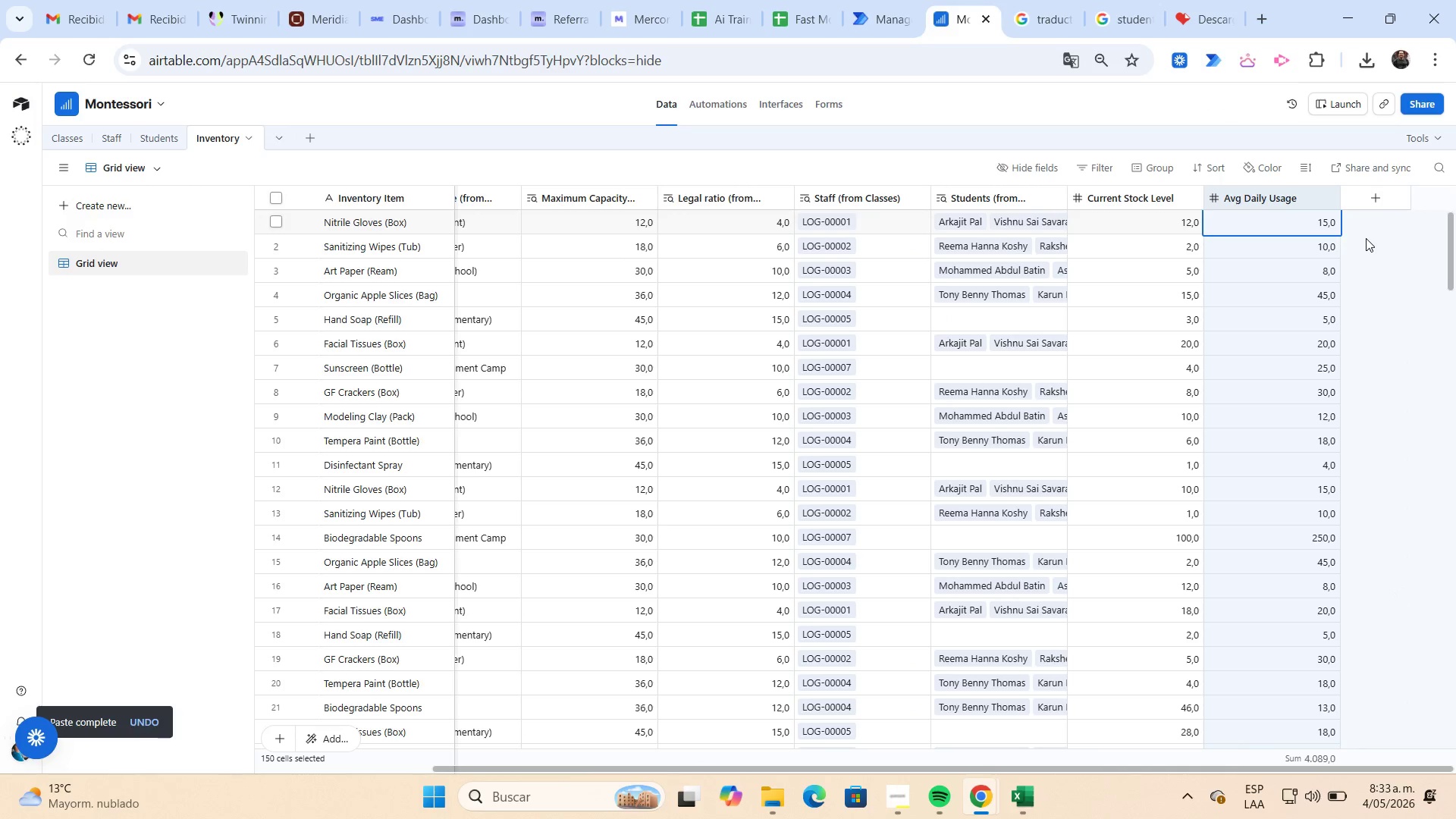 
left_click([1376, 199])
 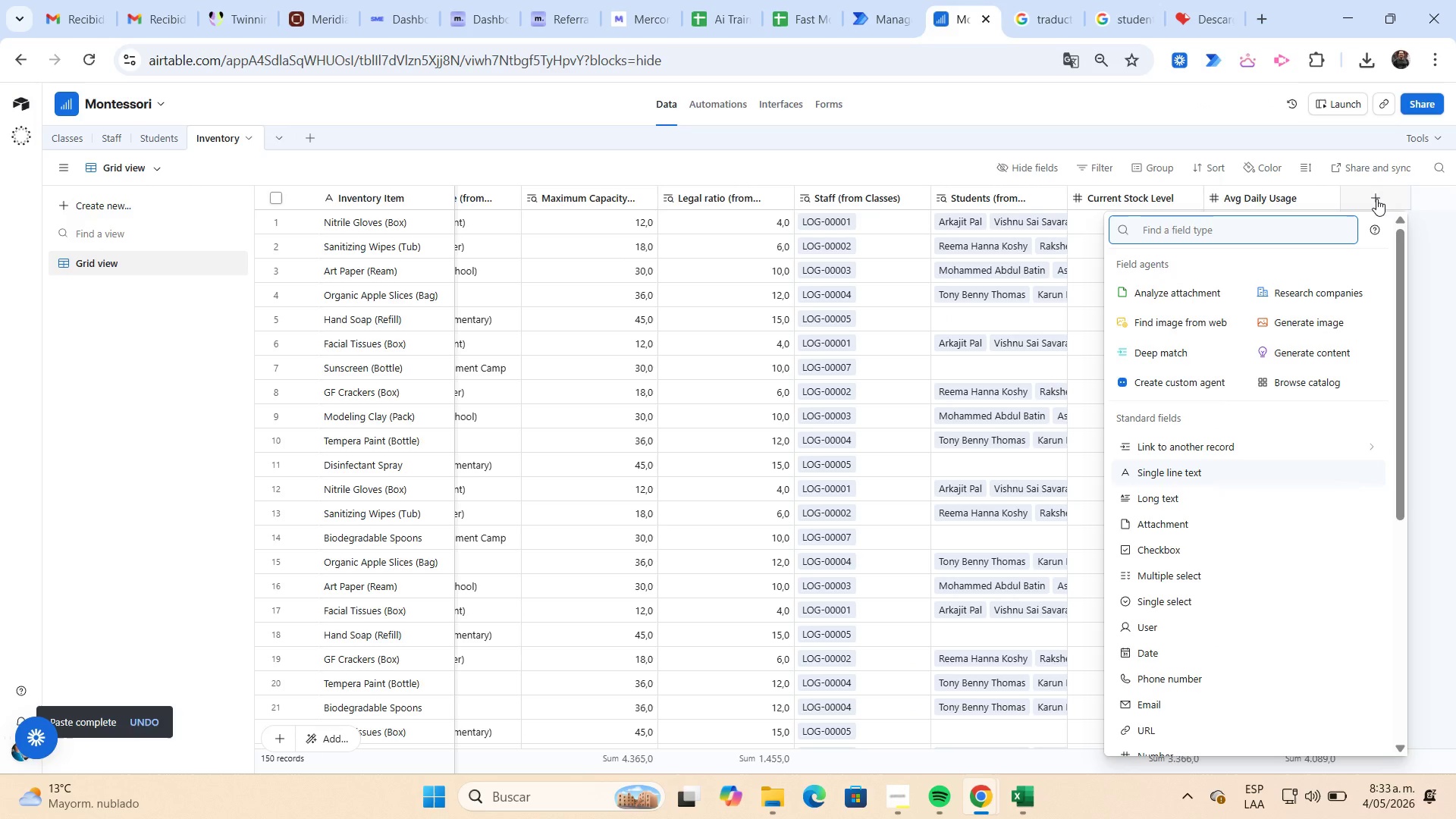 
type(for)
 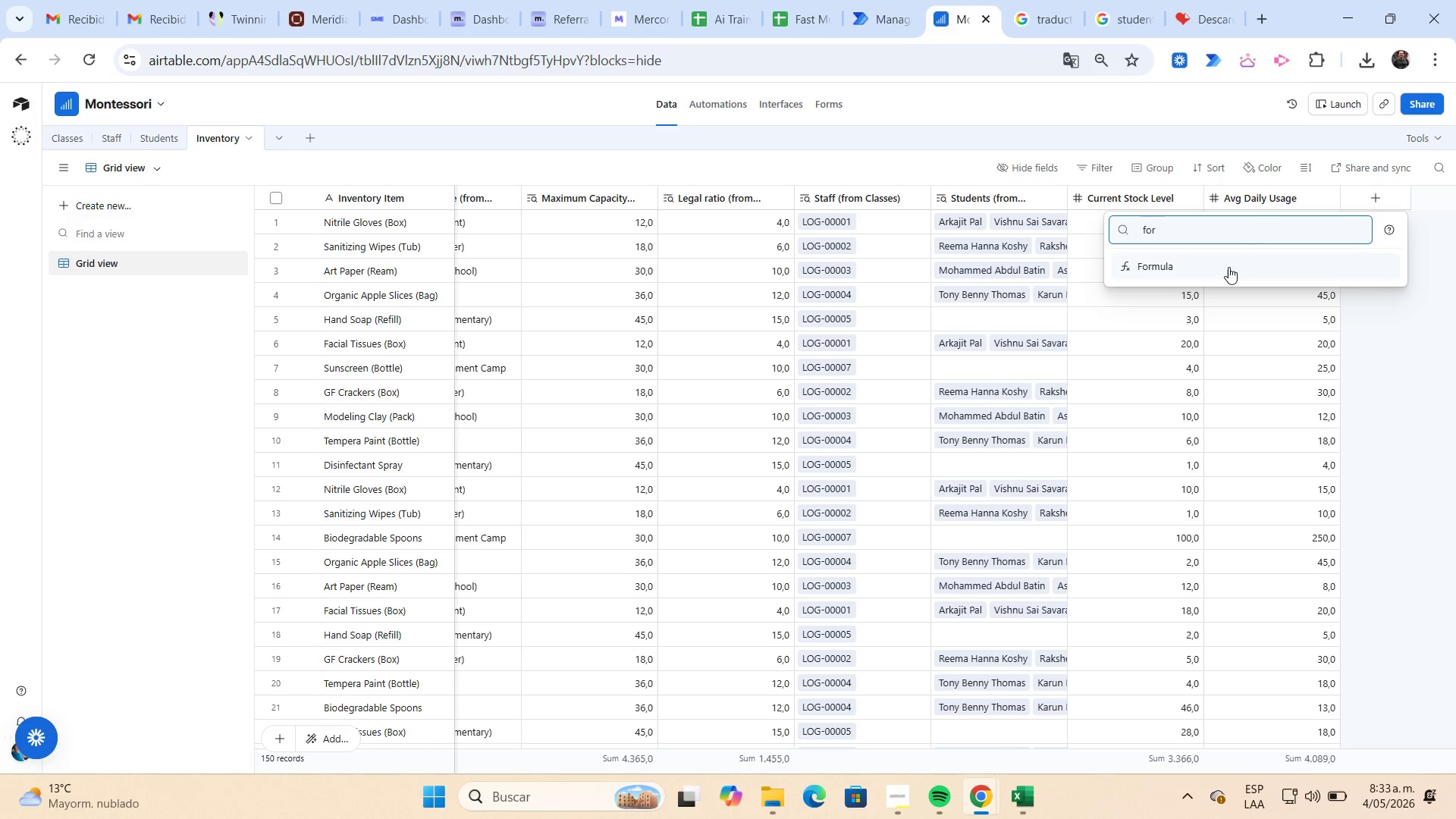 
left_click([1226, 267])
 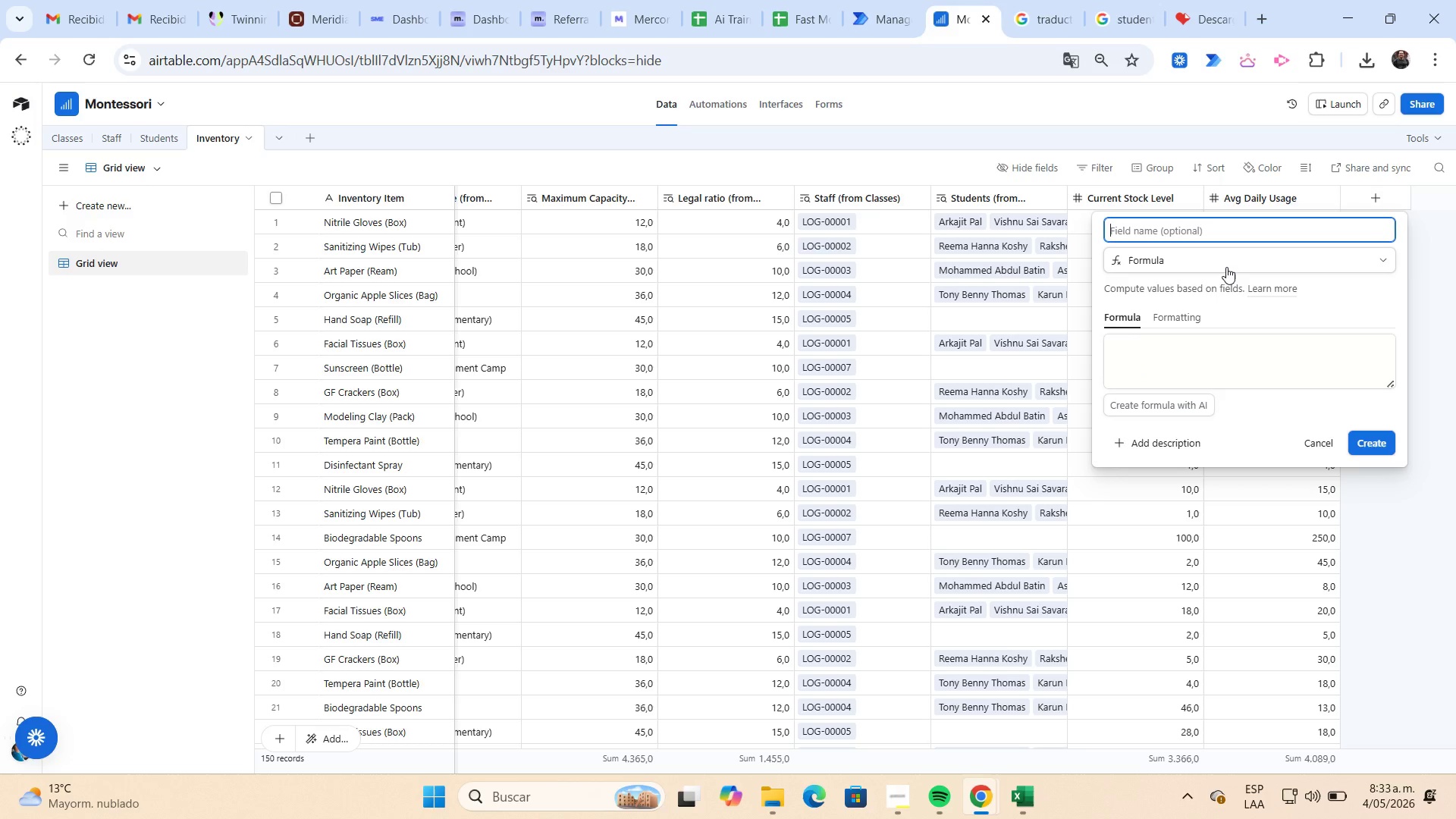 
type(Days Remaining)
 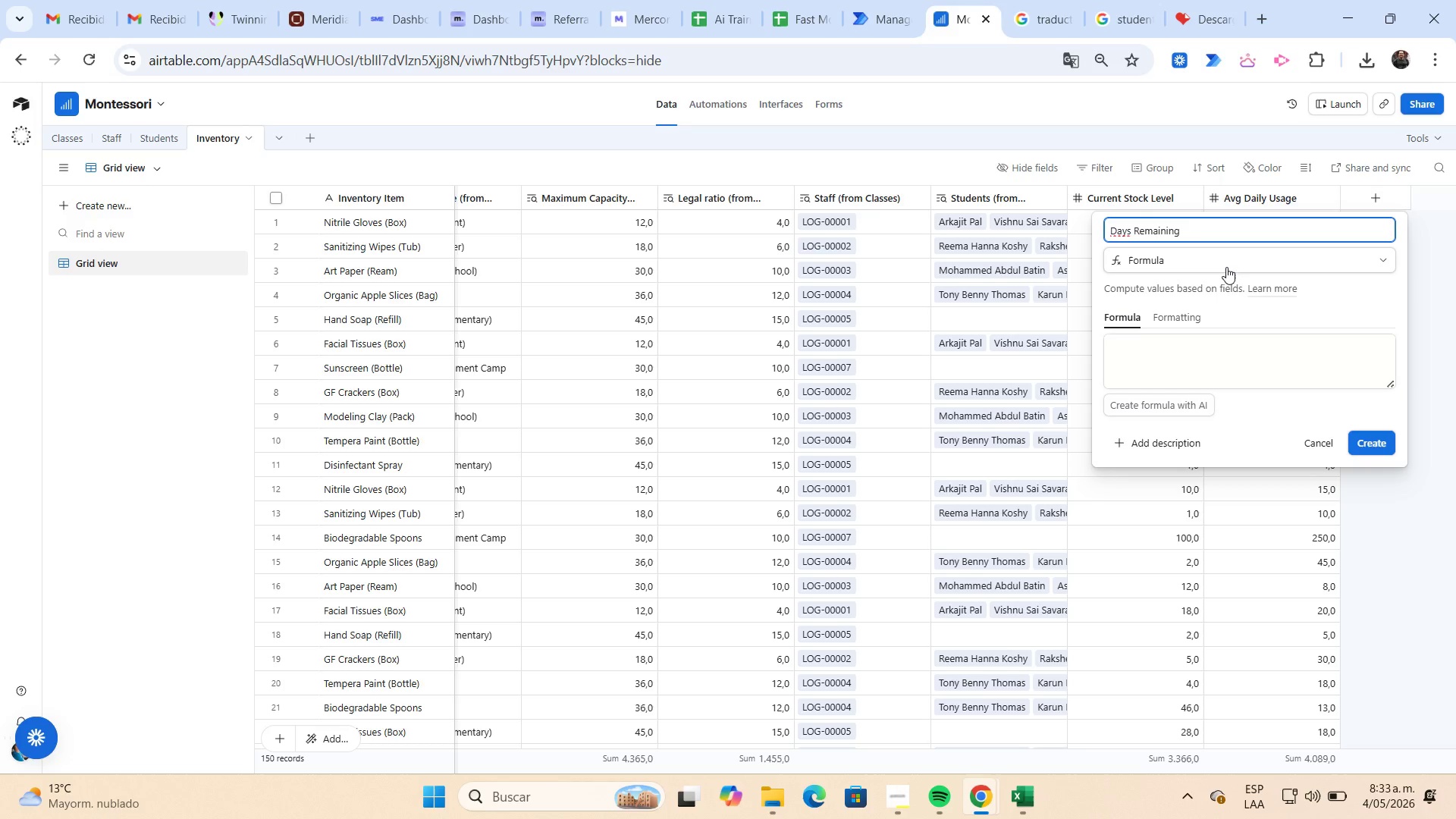 
wait(6.25)
 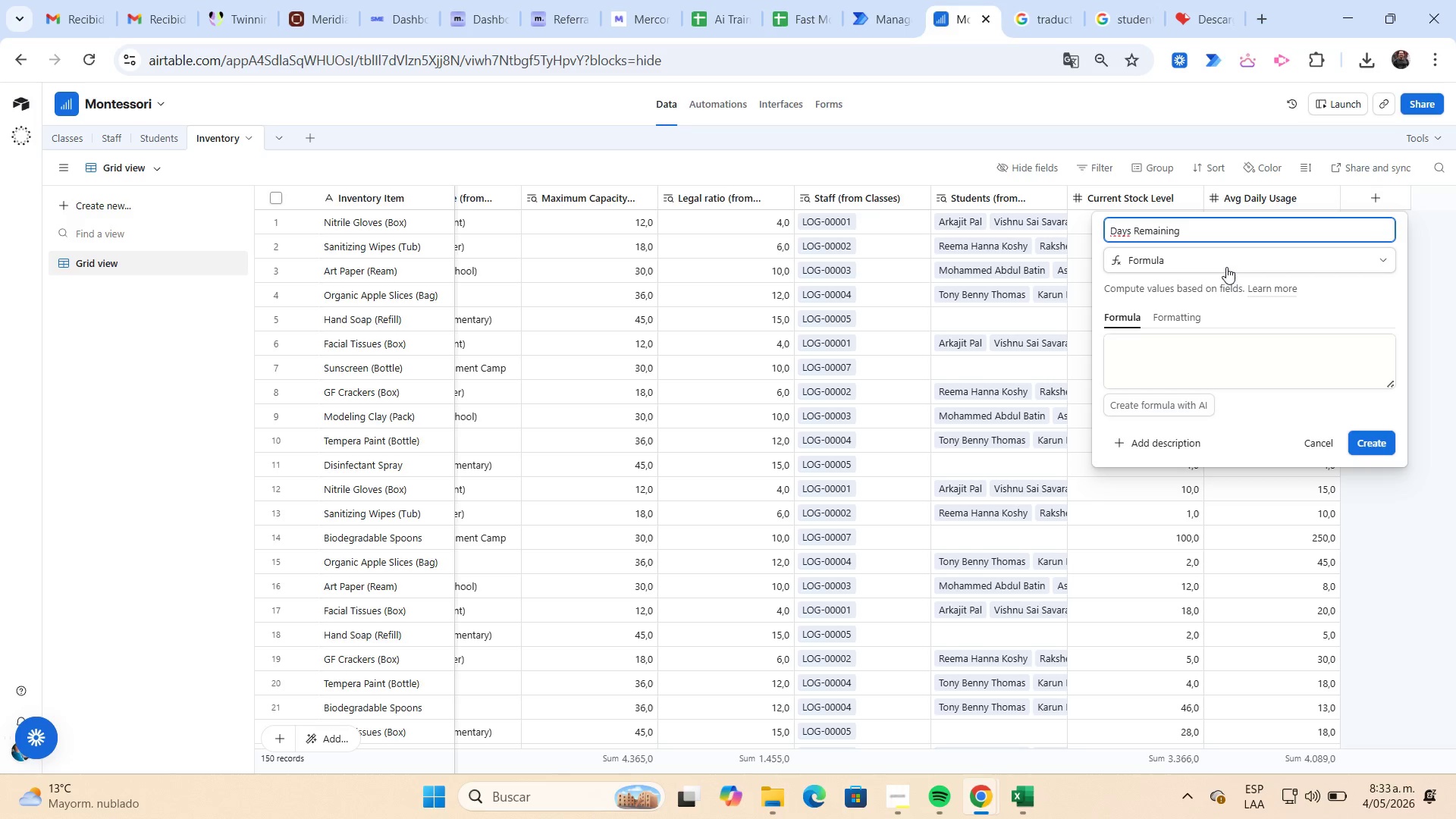 
left_click([1202, 338])
 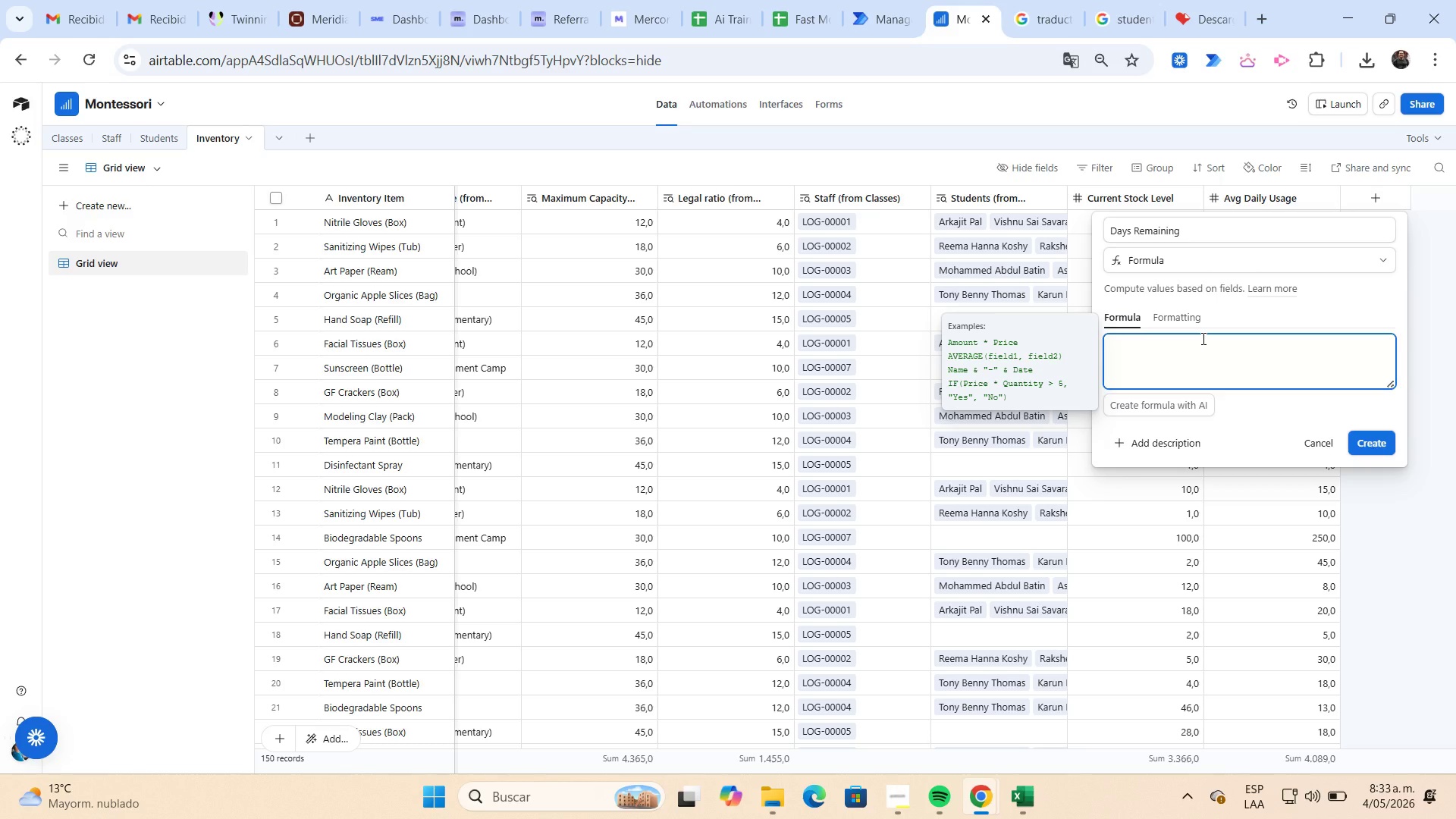 
type(if*)
 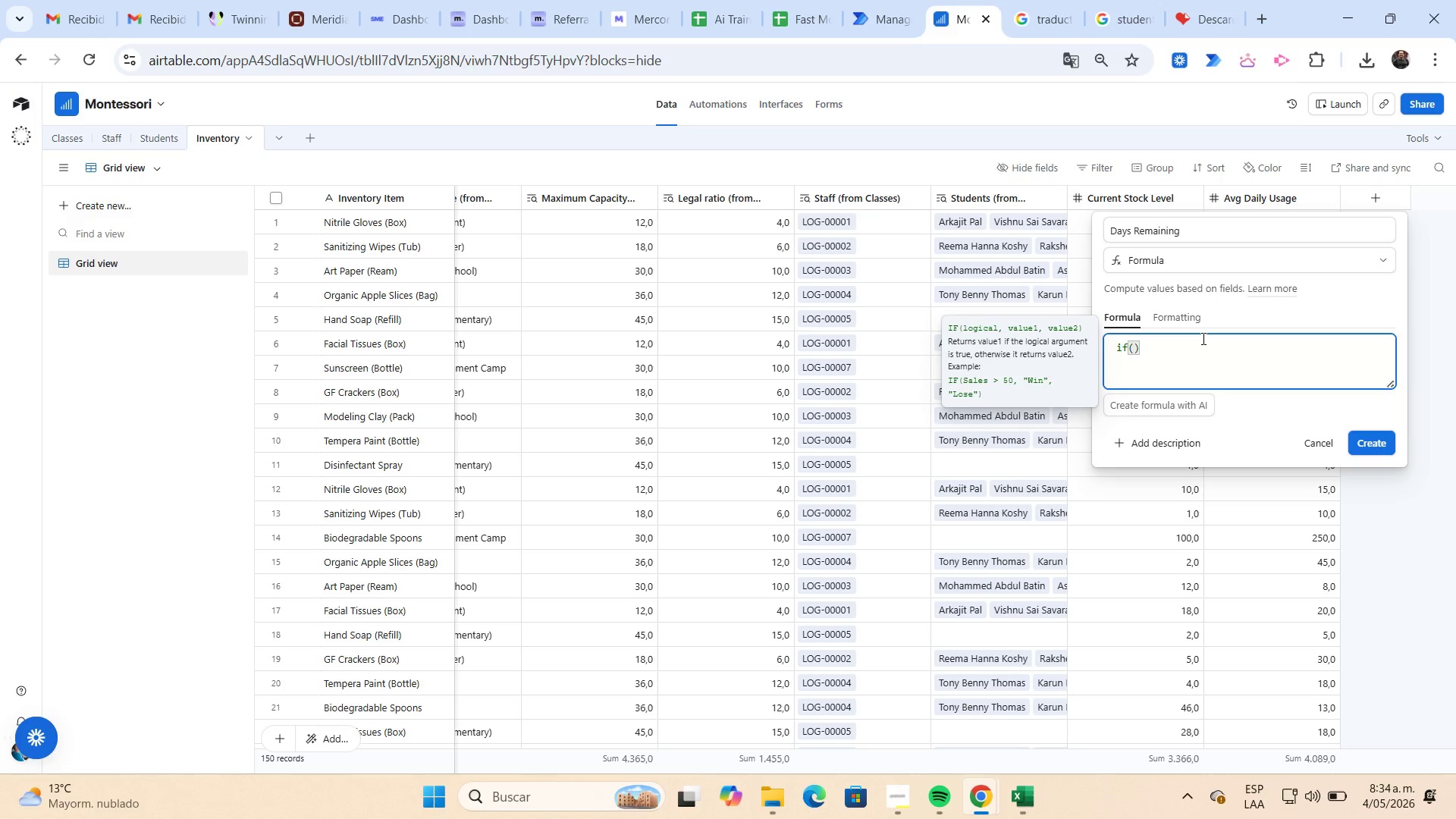 
wait(13.64)
 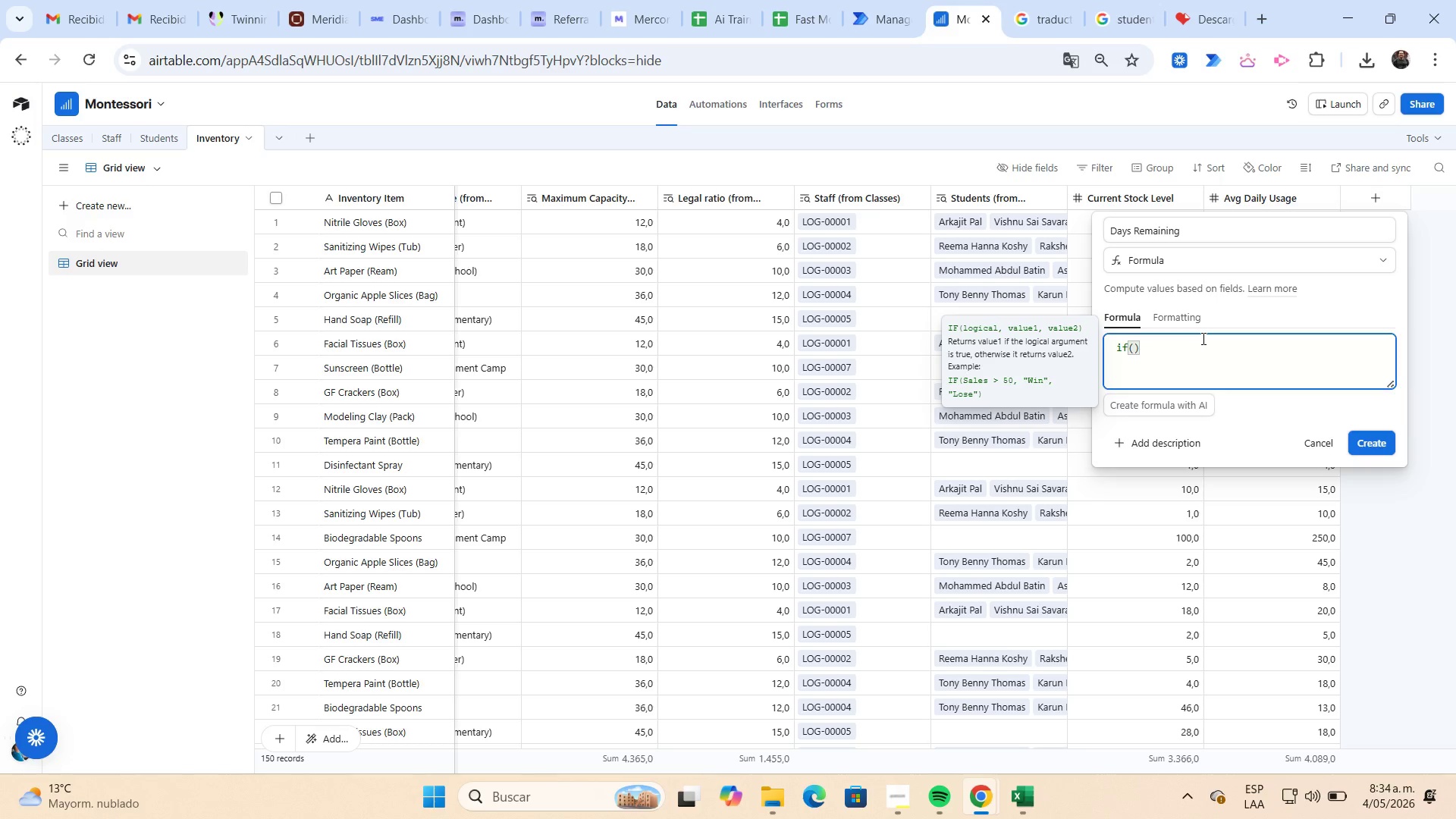 
type(ang)
 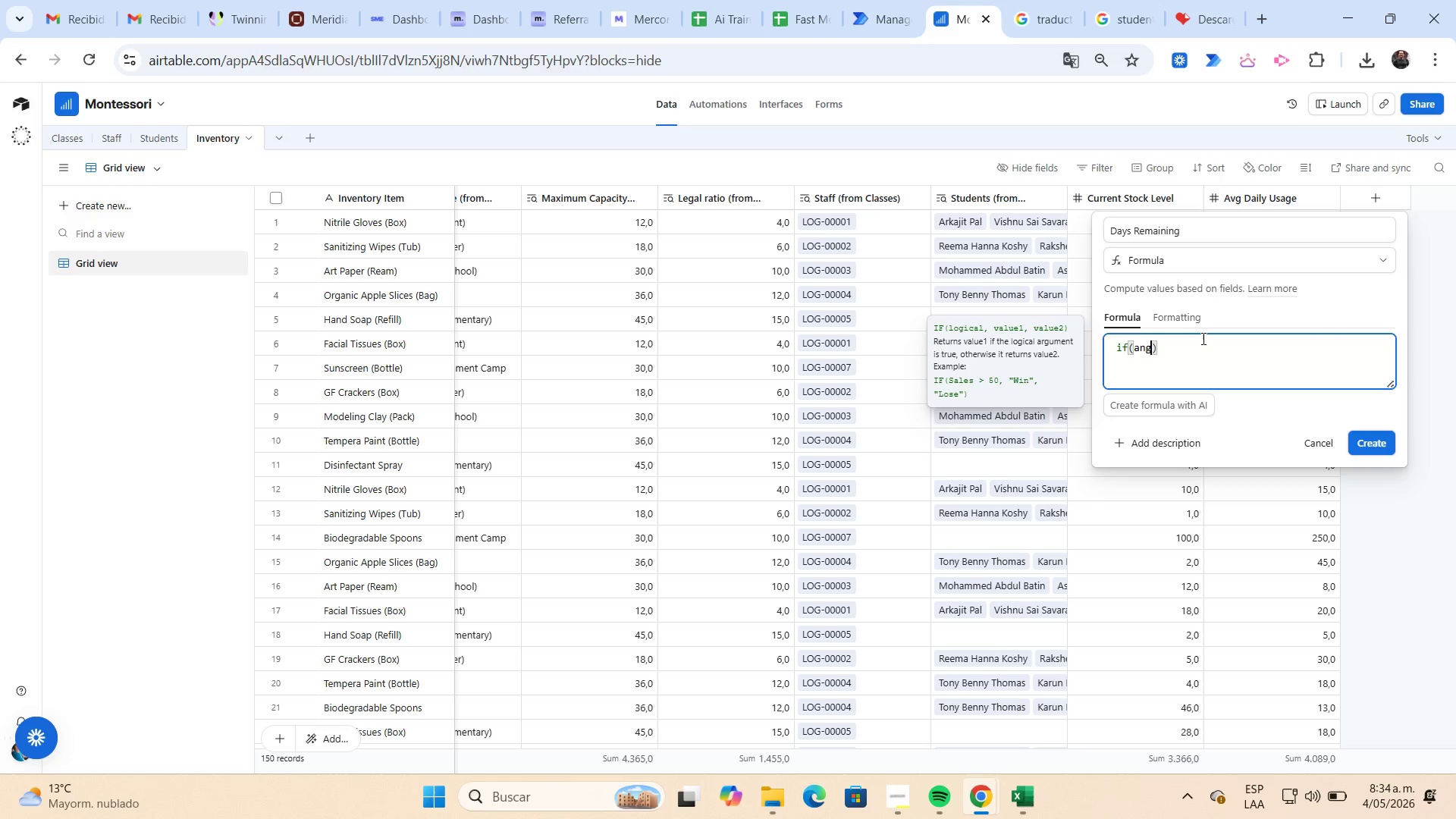 
key(Backspace)
key(Backspace)
type(vg)
 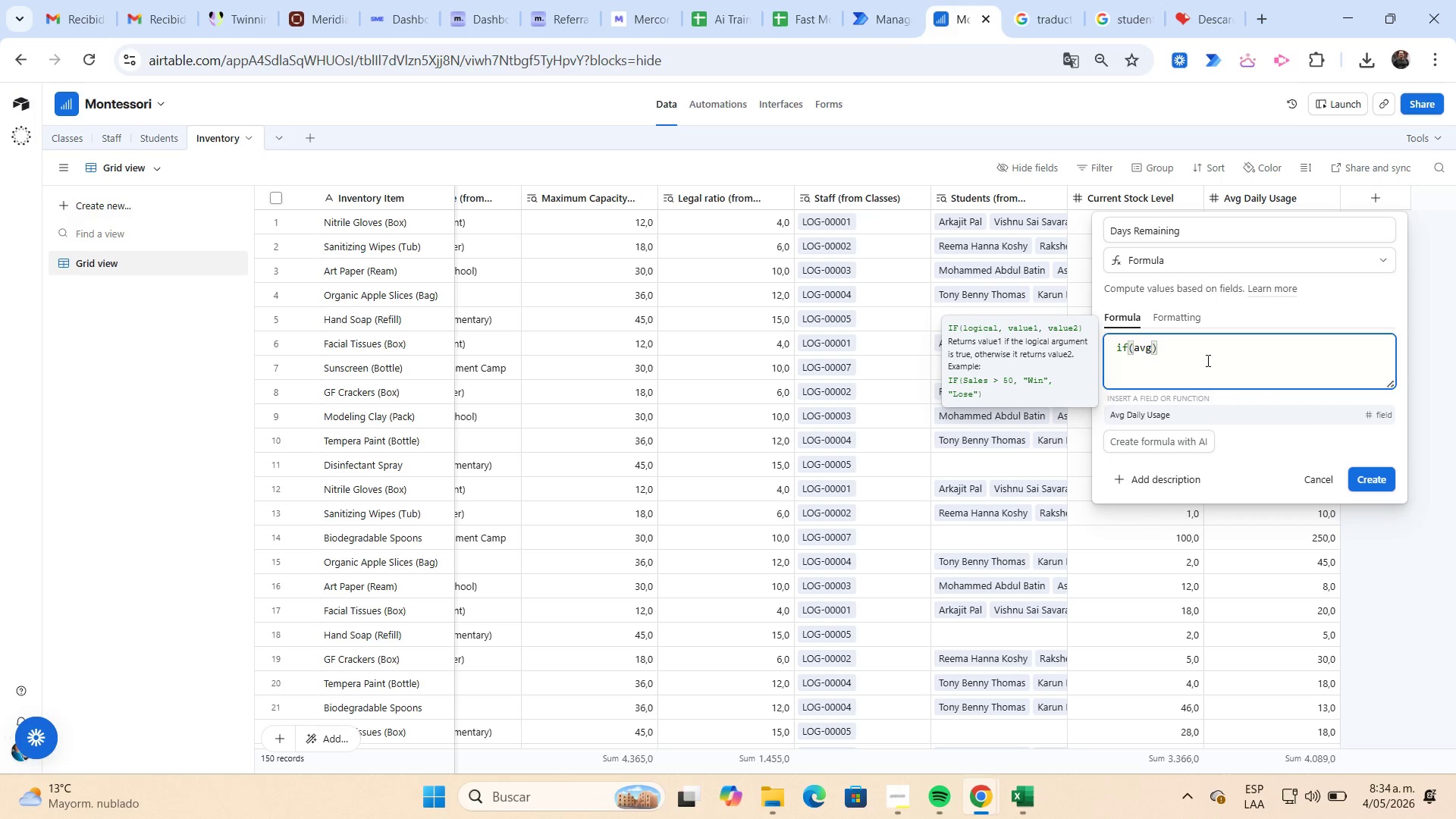 
left_click([1198, 411])
 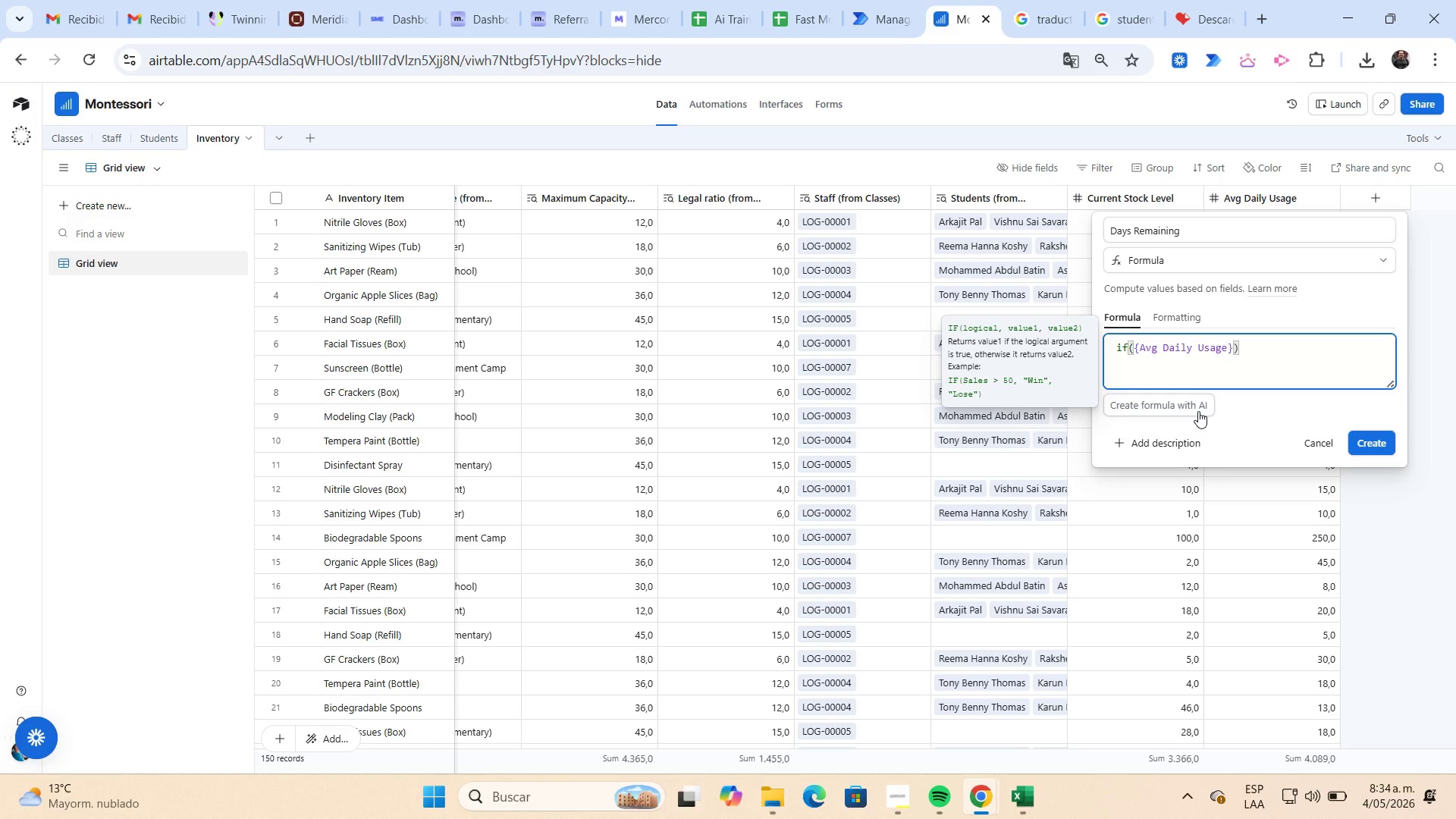 
key(Break)
 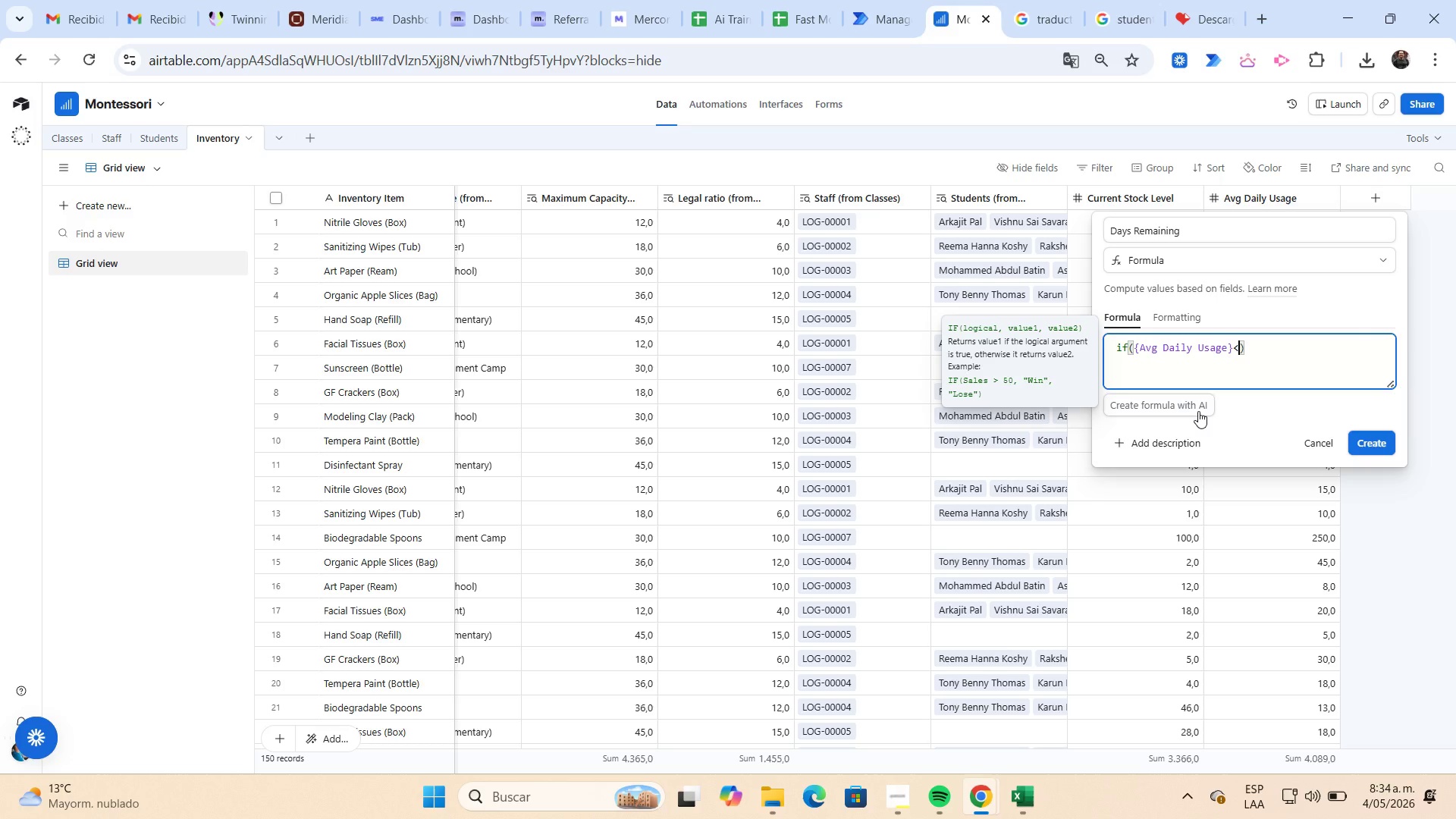 
key(Backspace)
 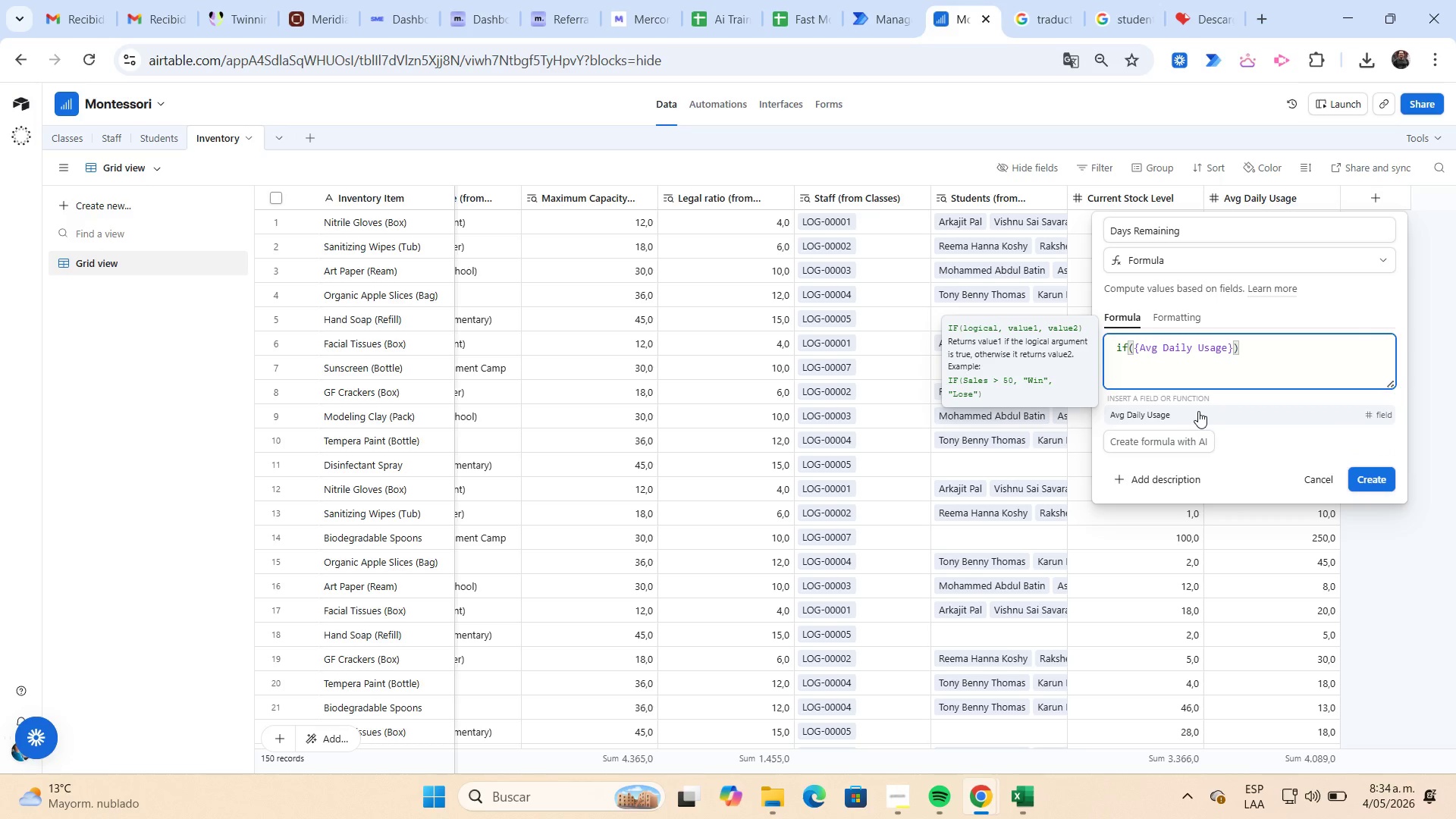 
key(Shift+Break)
 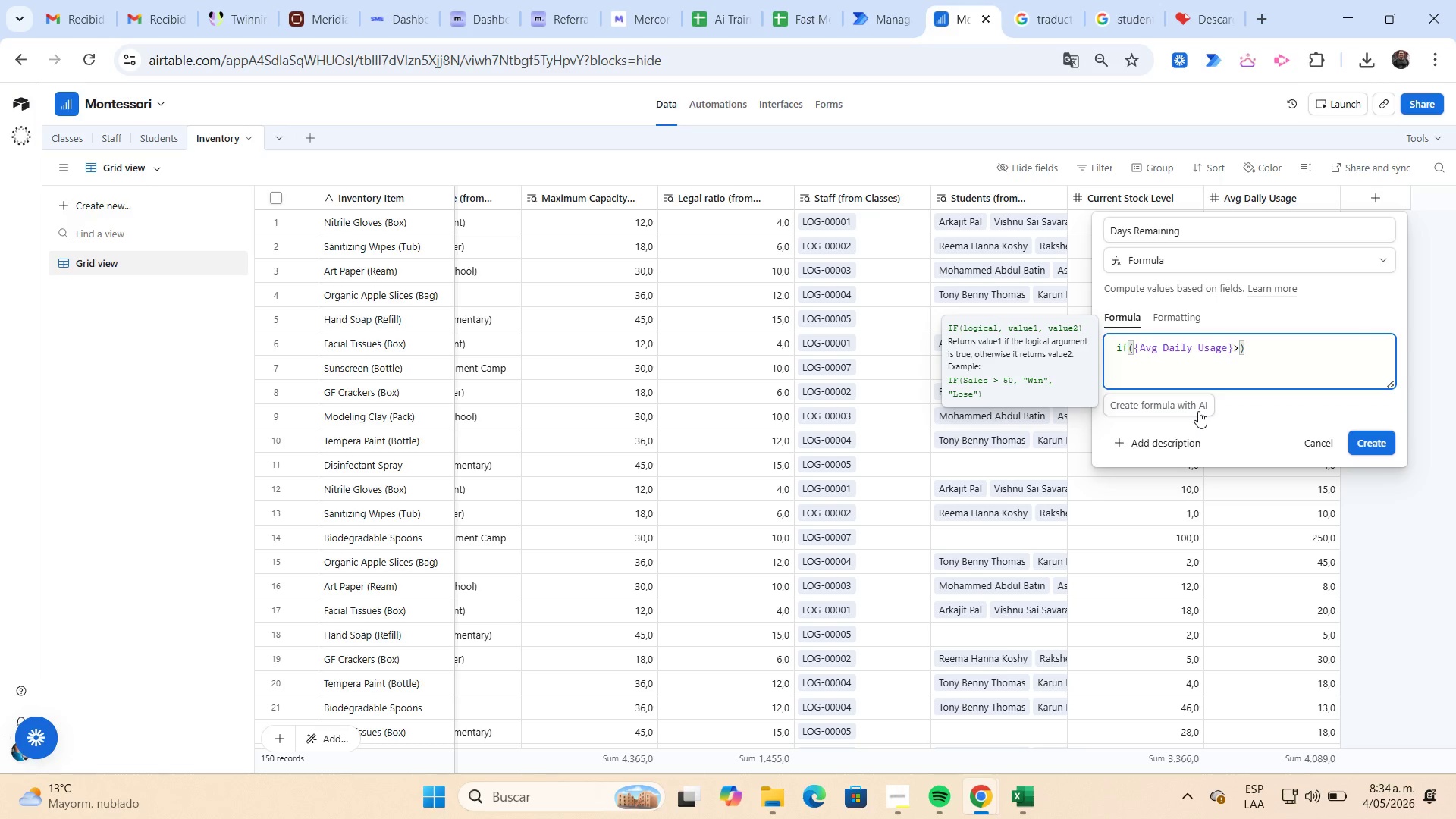 
key(0)
 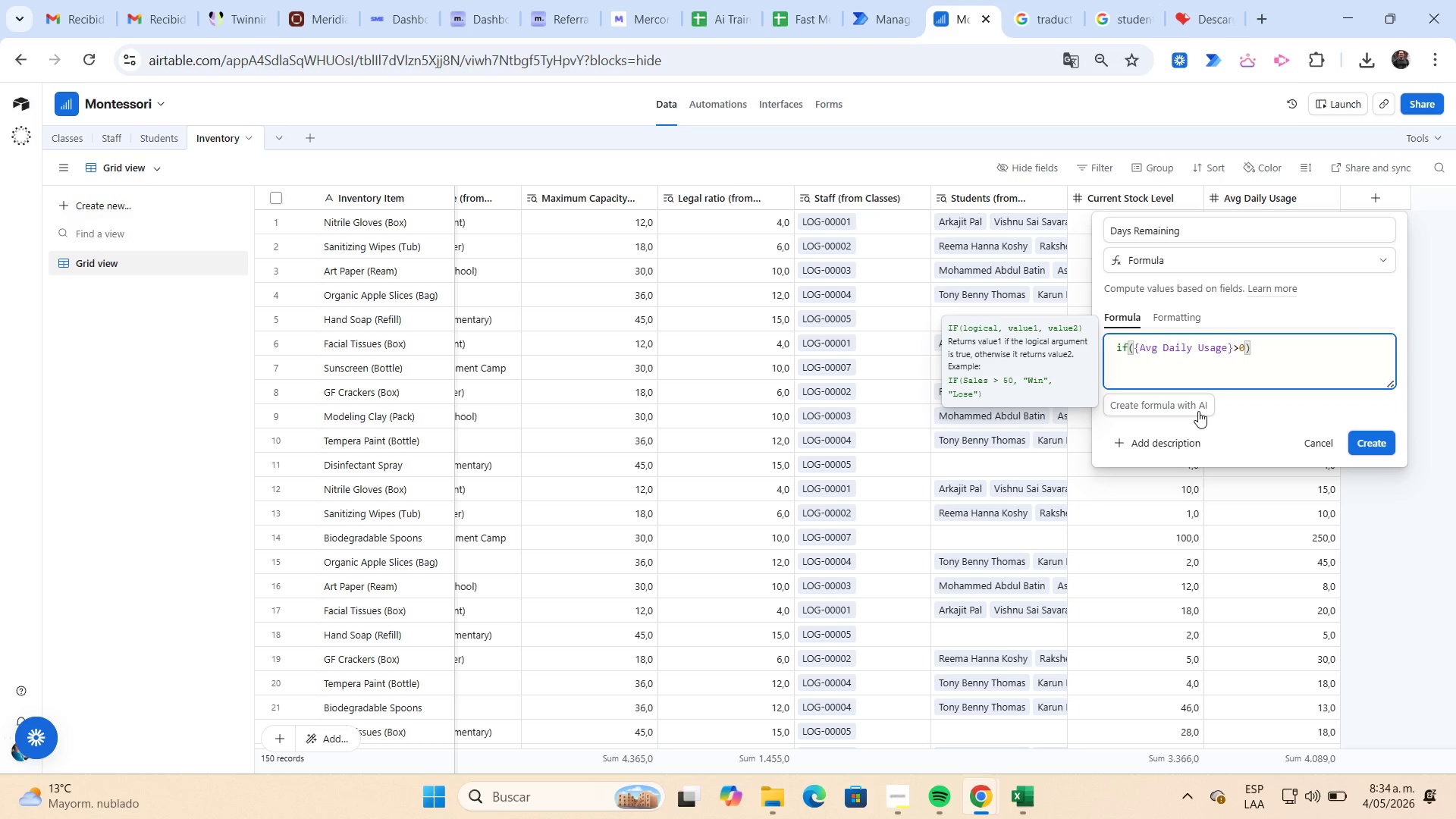 
key(Comma)
 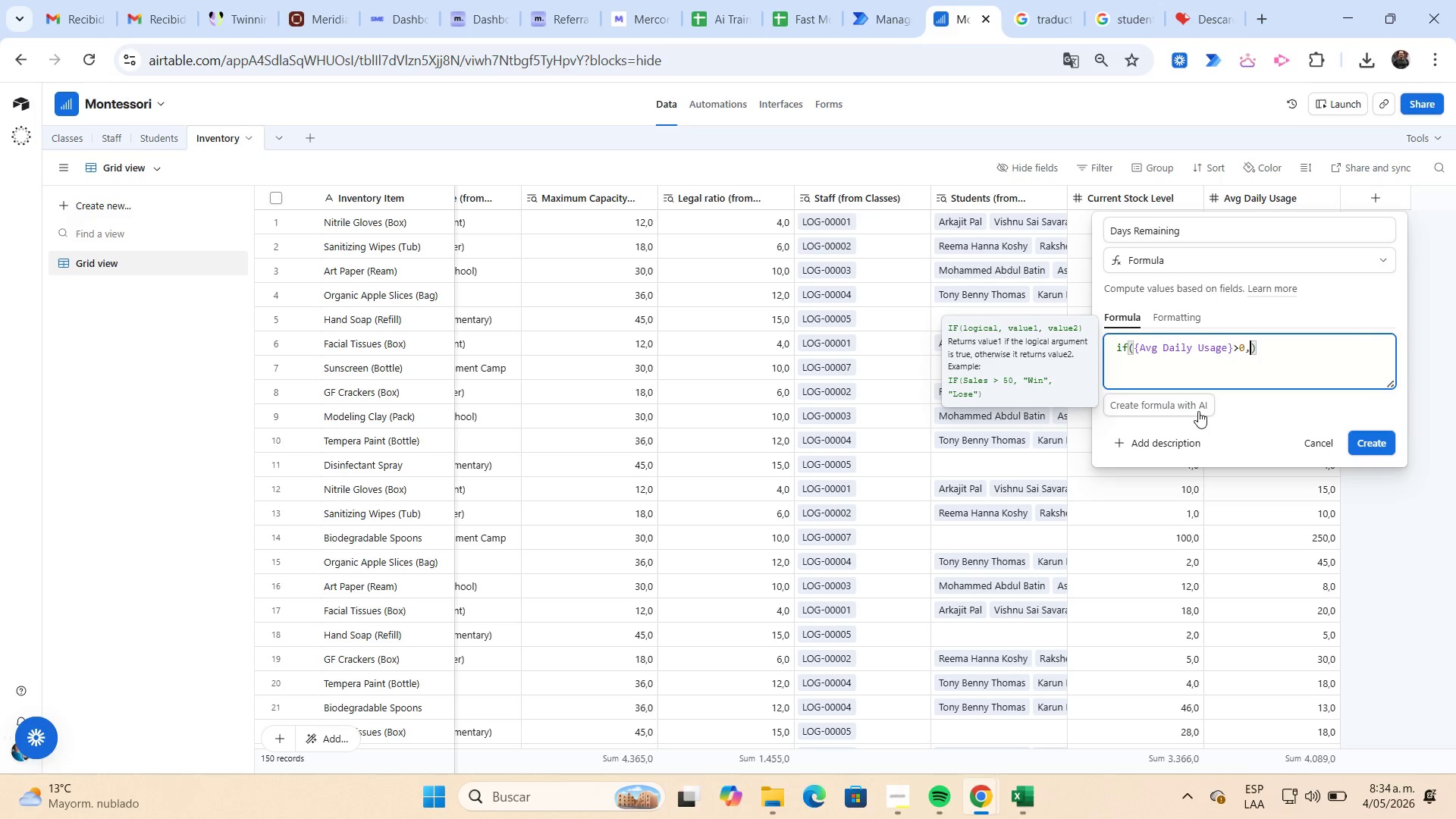 
key(Space)
 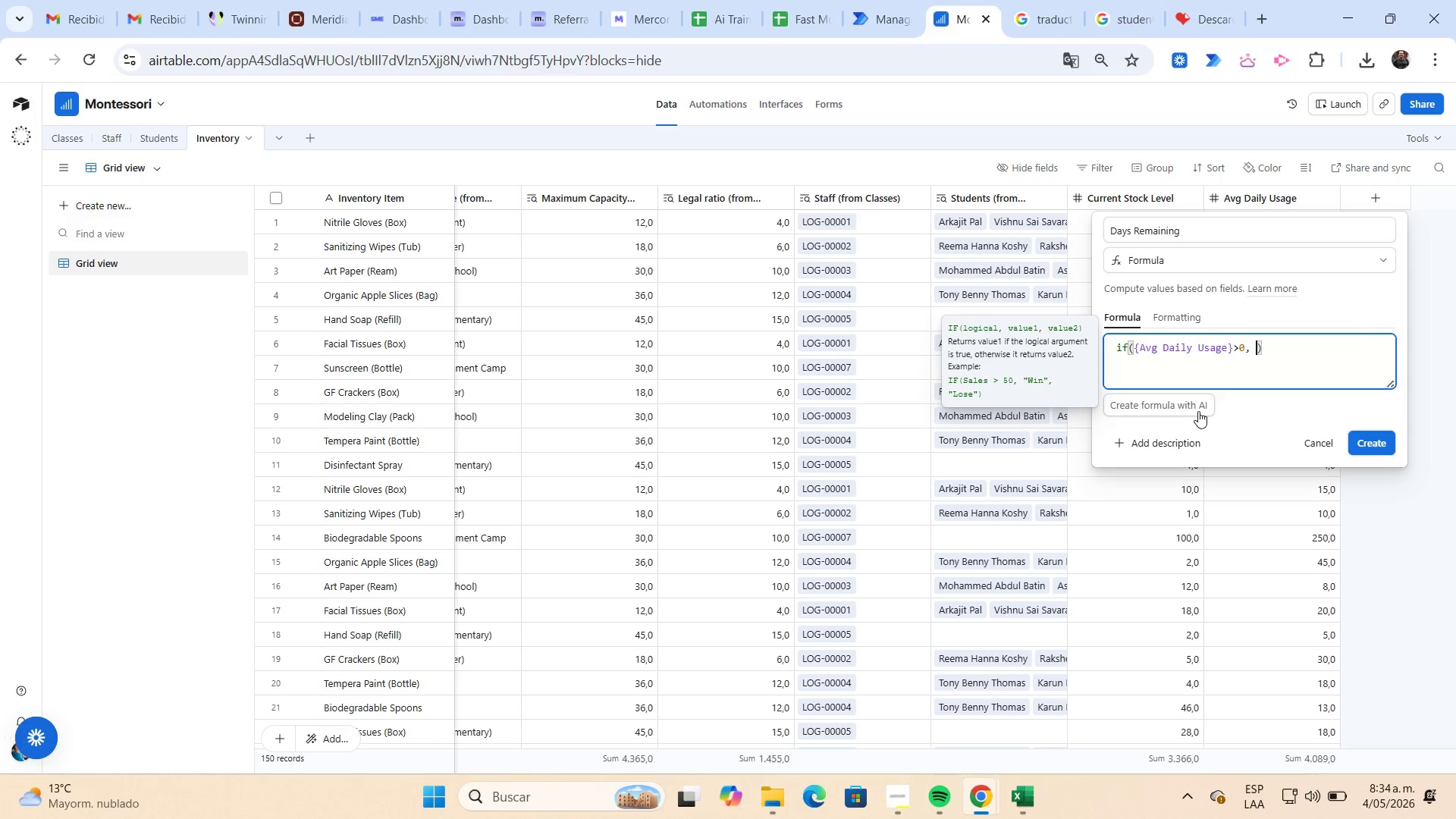 
type(curr)
 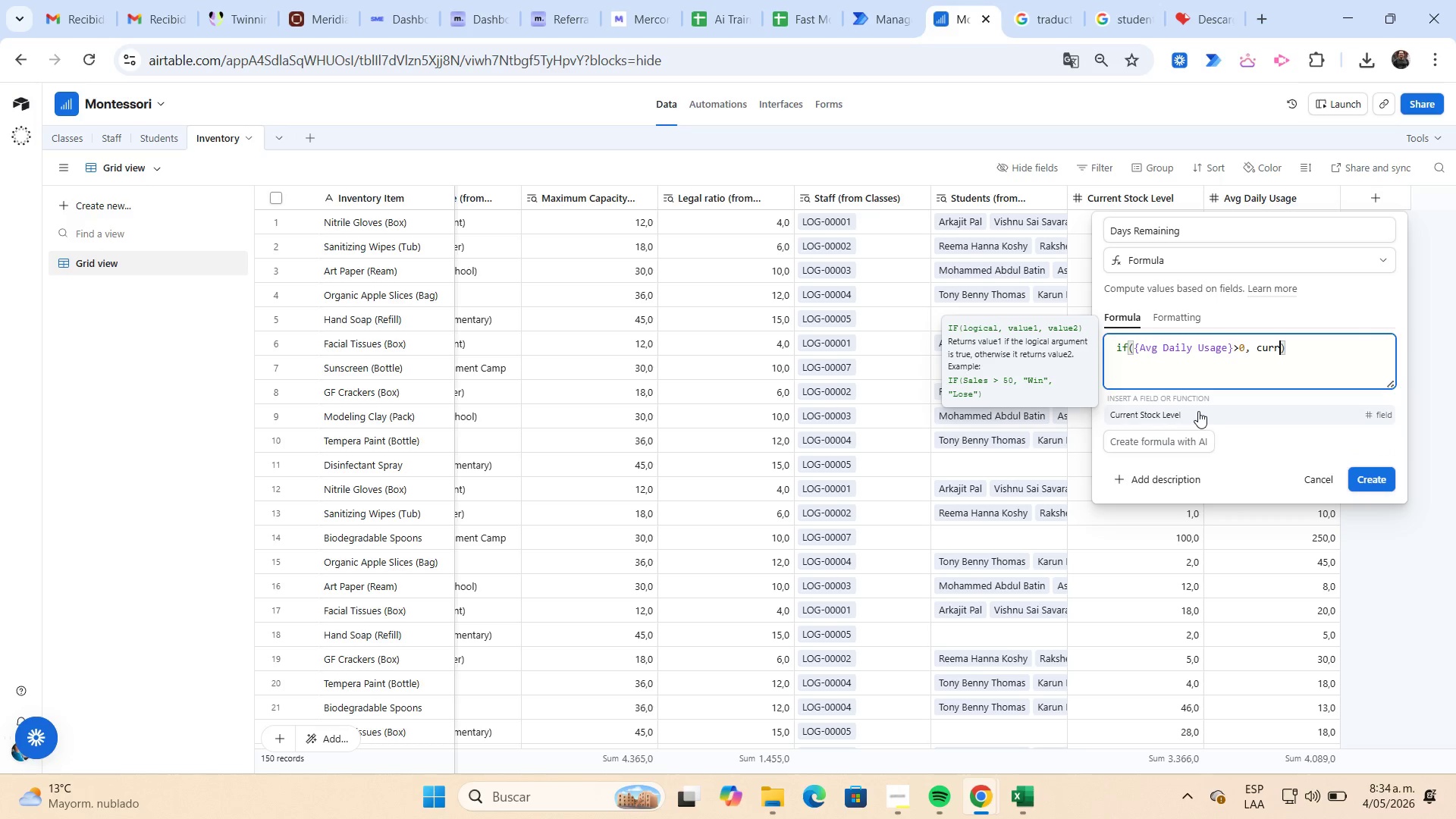 
left_click([1198, 411])
 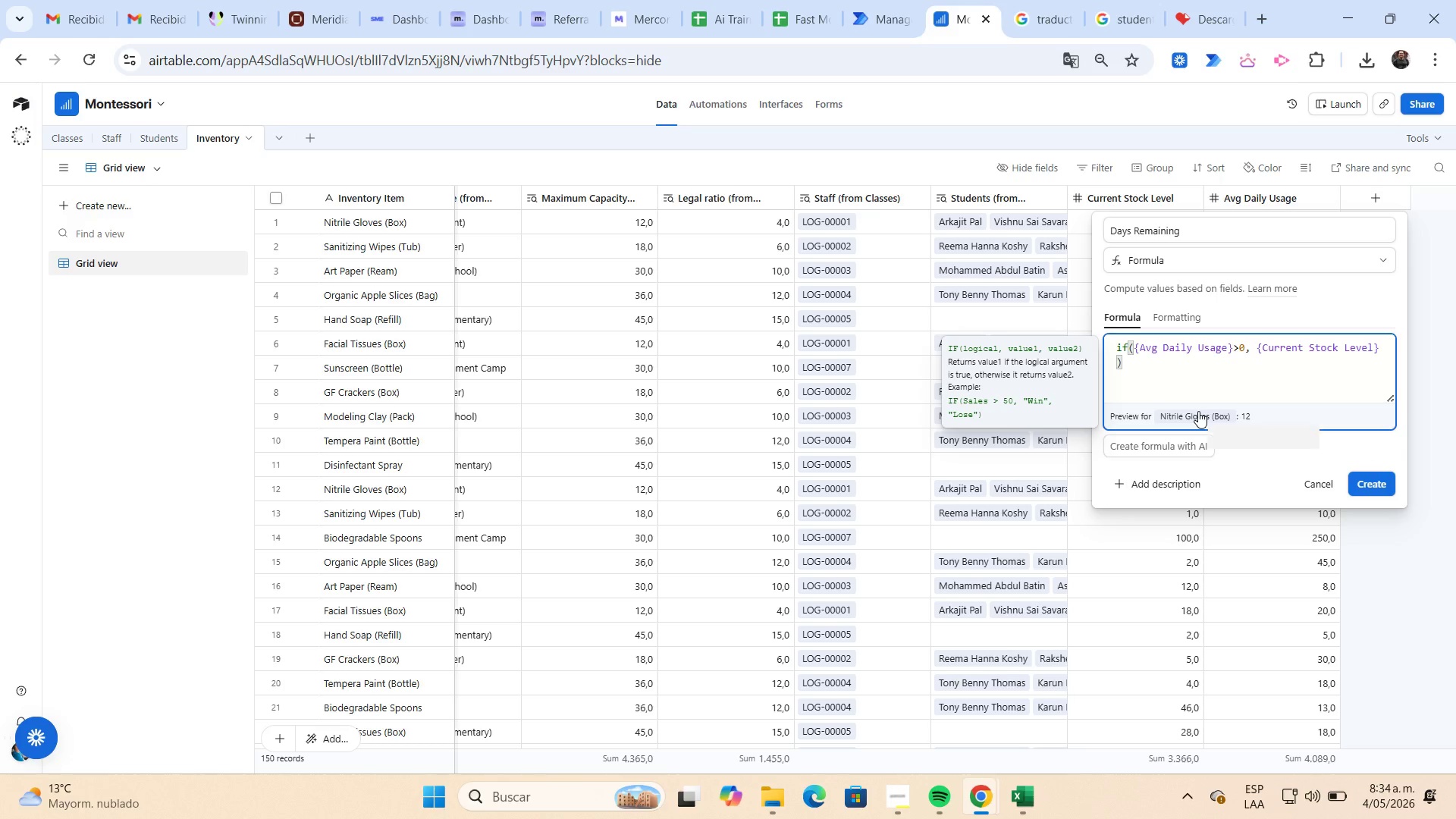 
key(NumpadDivide)
 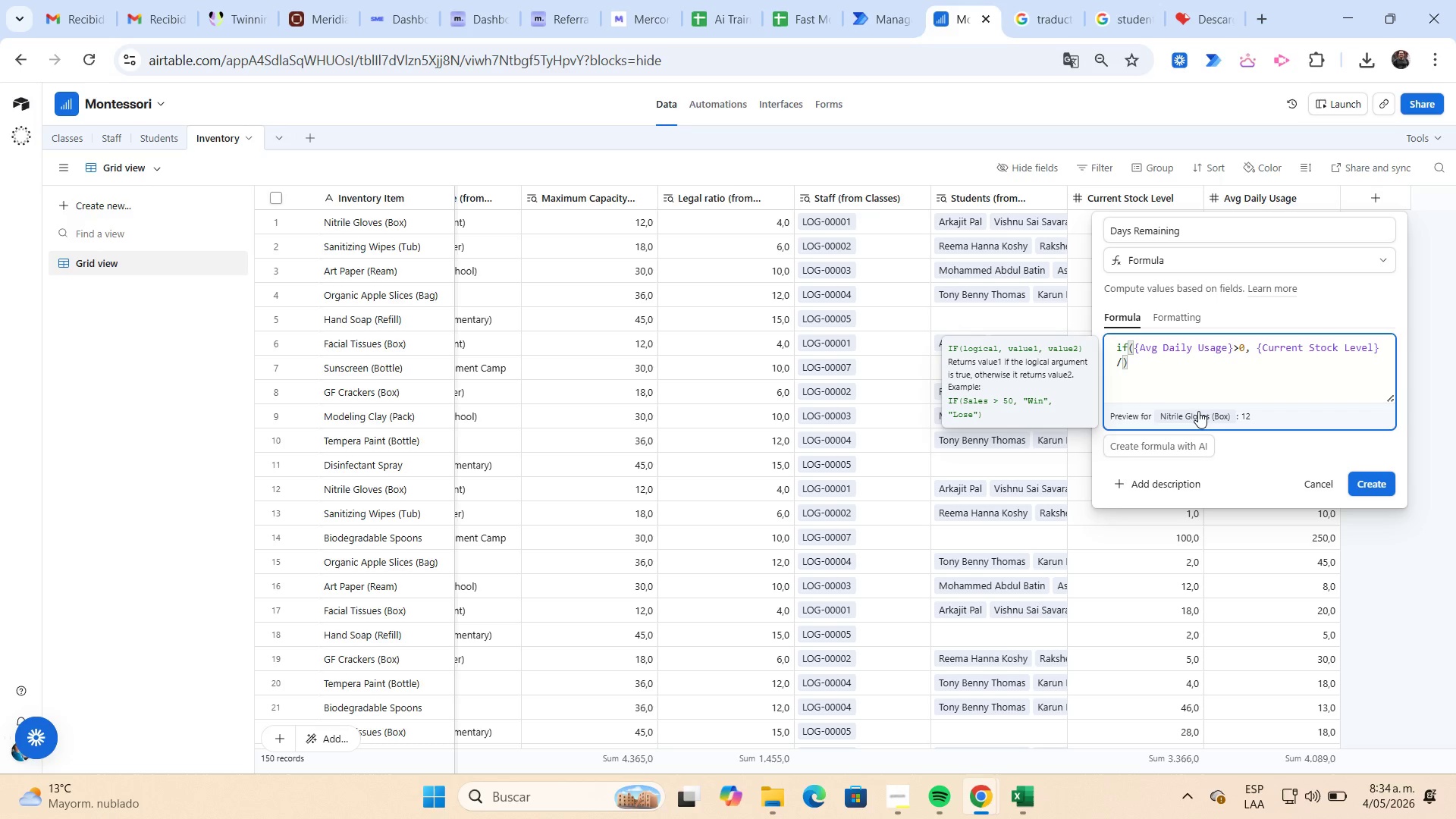 
key(Space)
 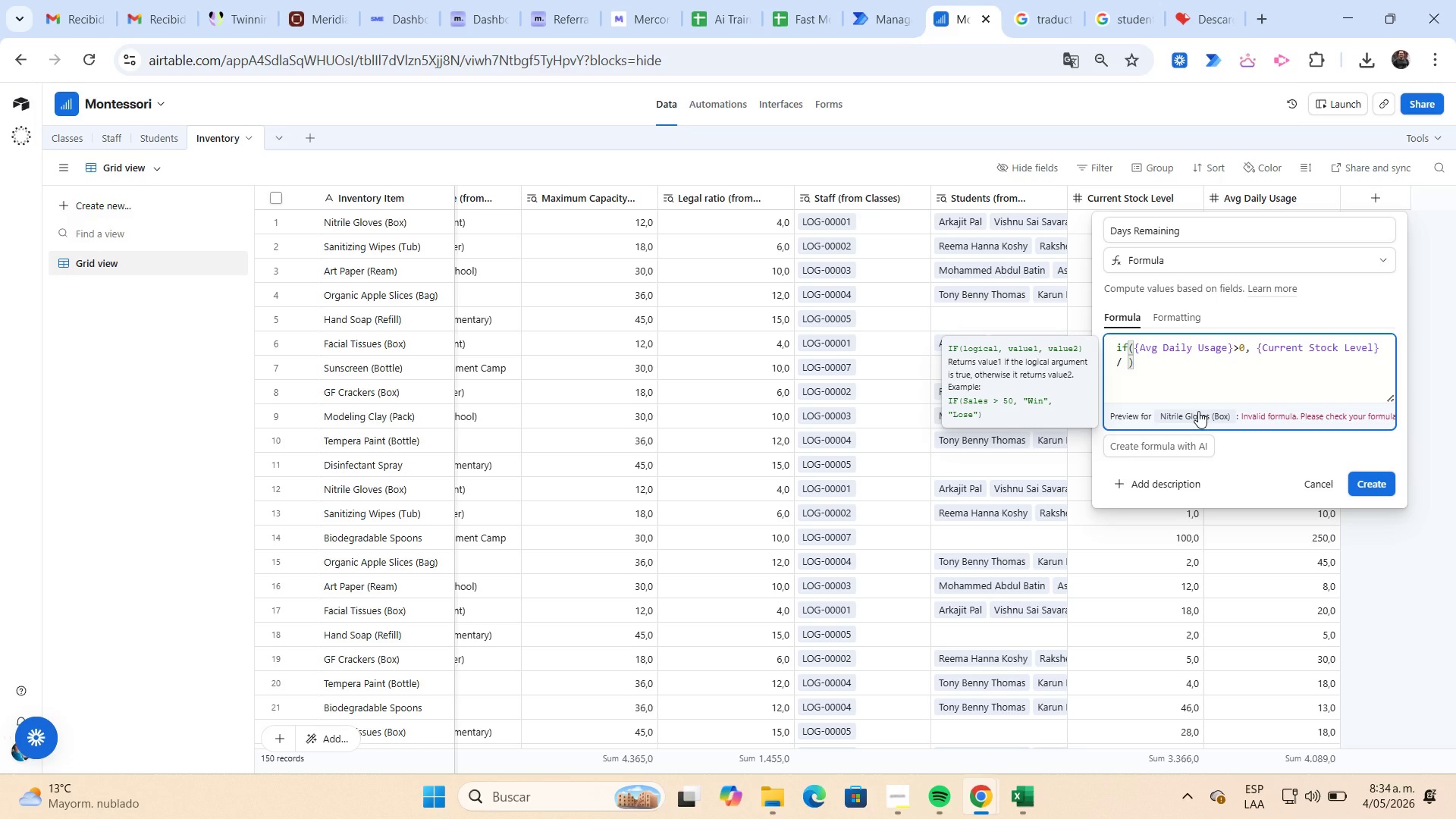 
type(avg)
 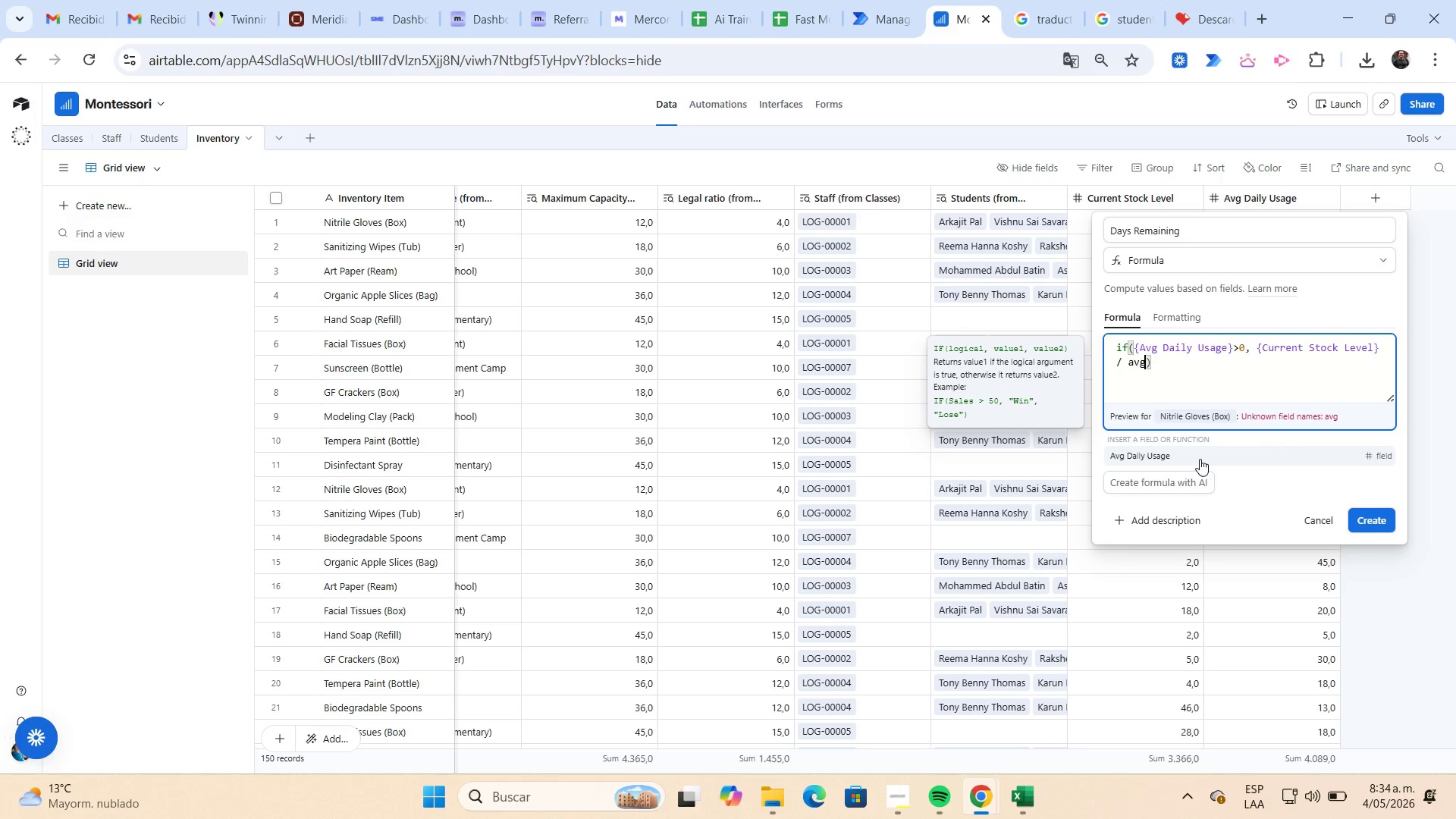 
wait(5.3)
 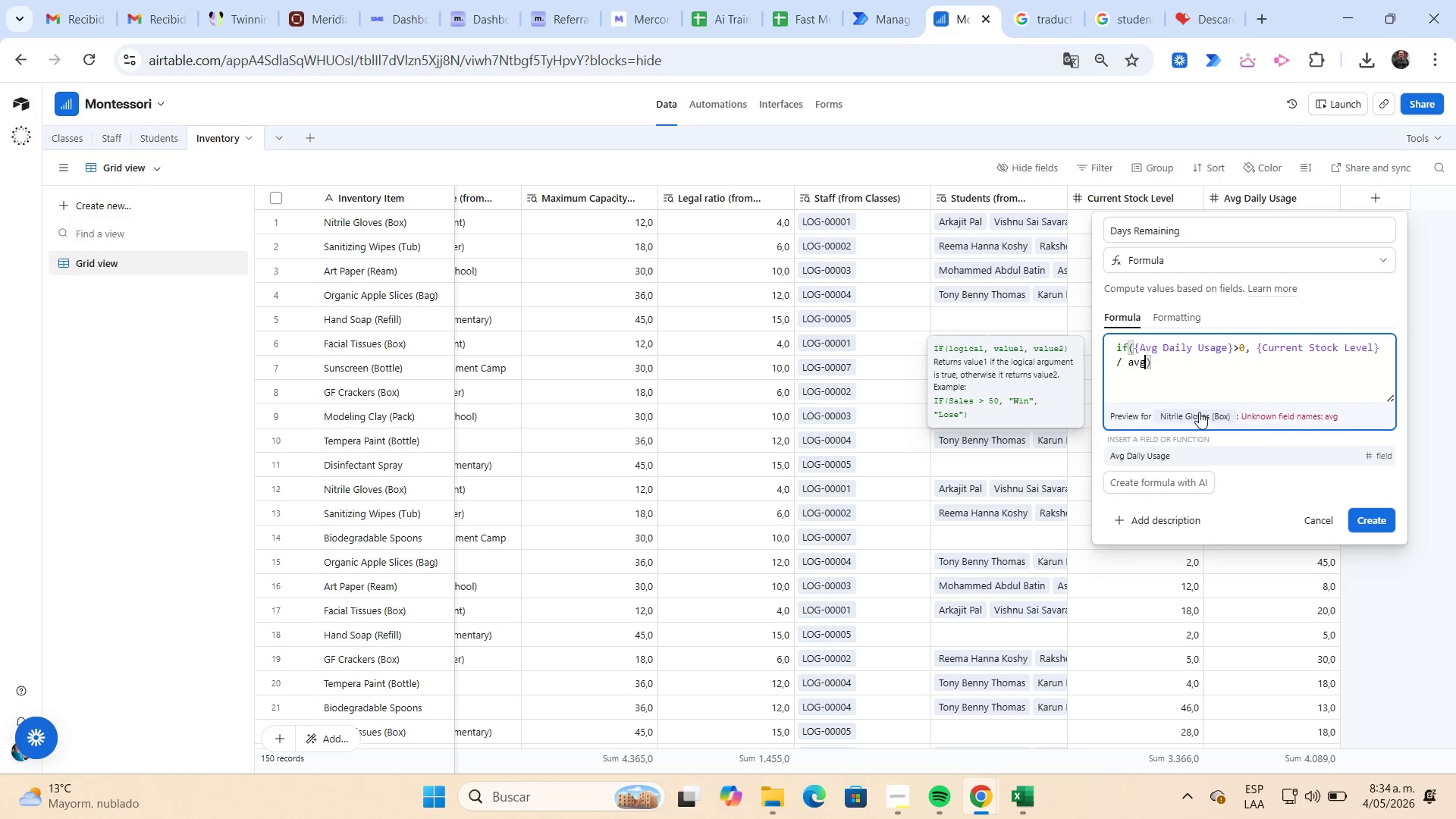 
left_click([1201, 458])
 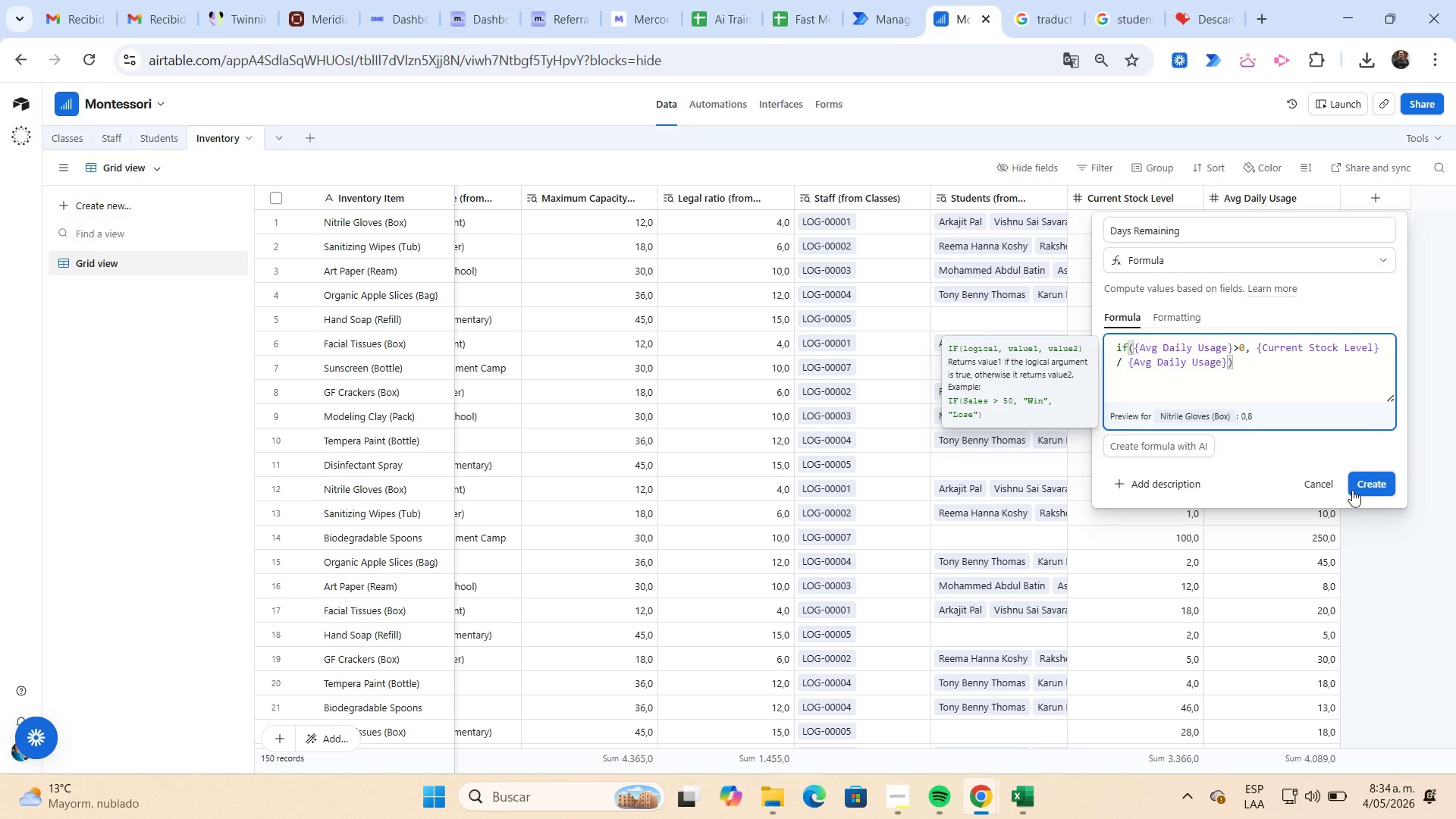 
left_click([1362, 485])
 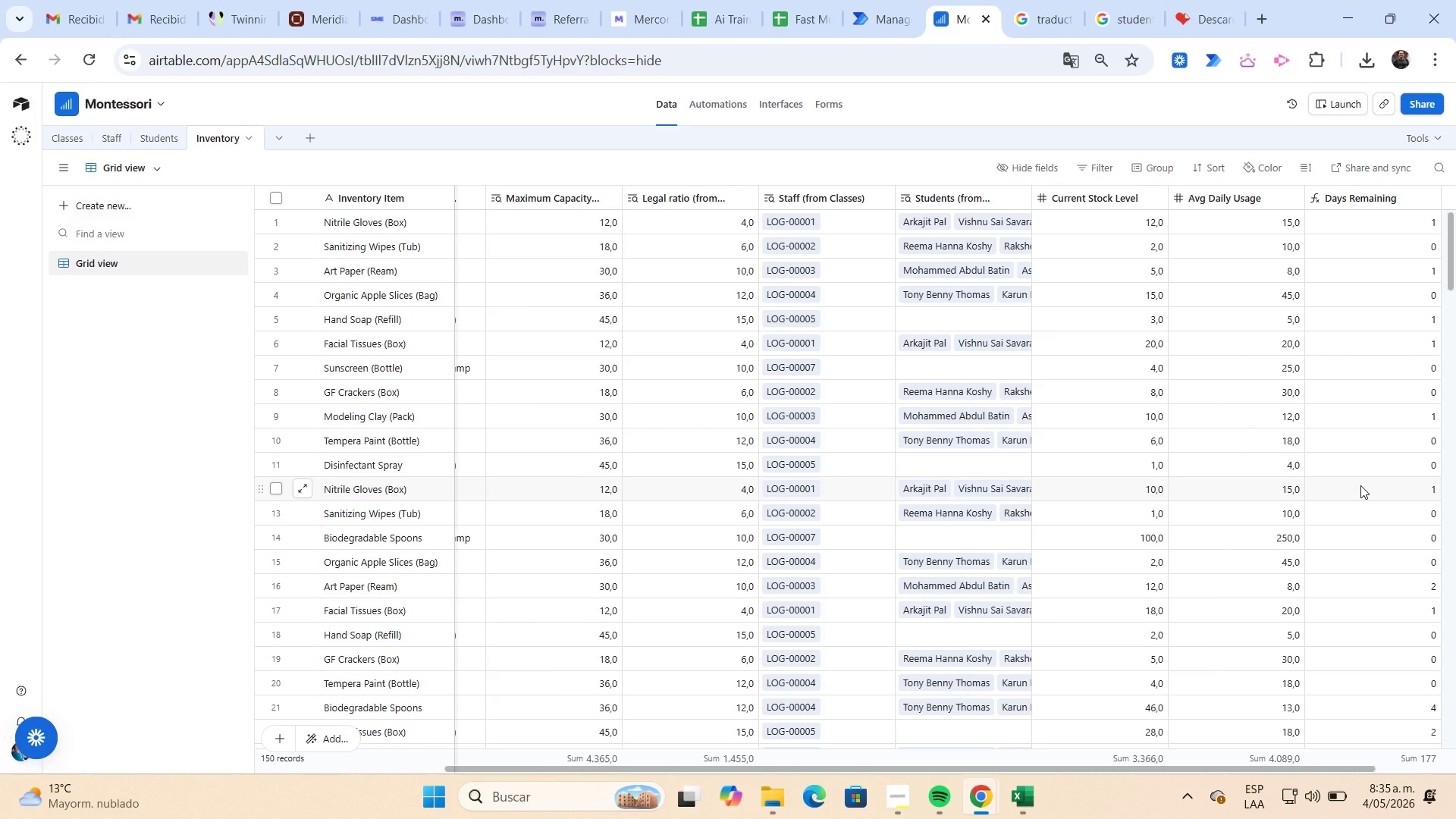 
wait(17.58)
 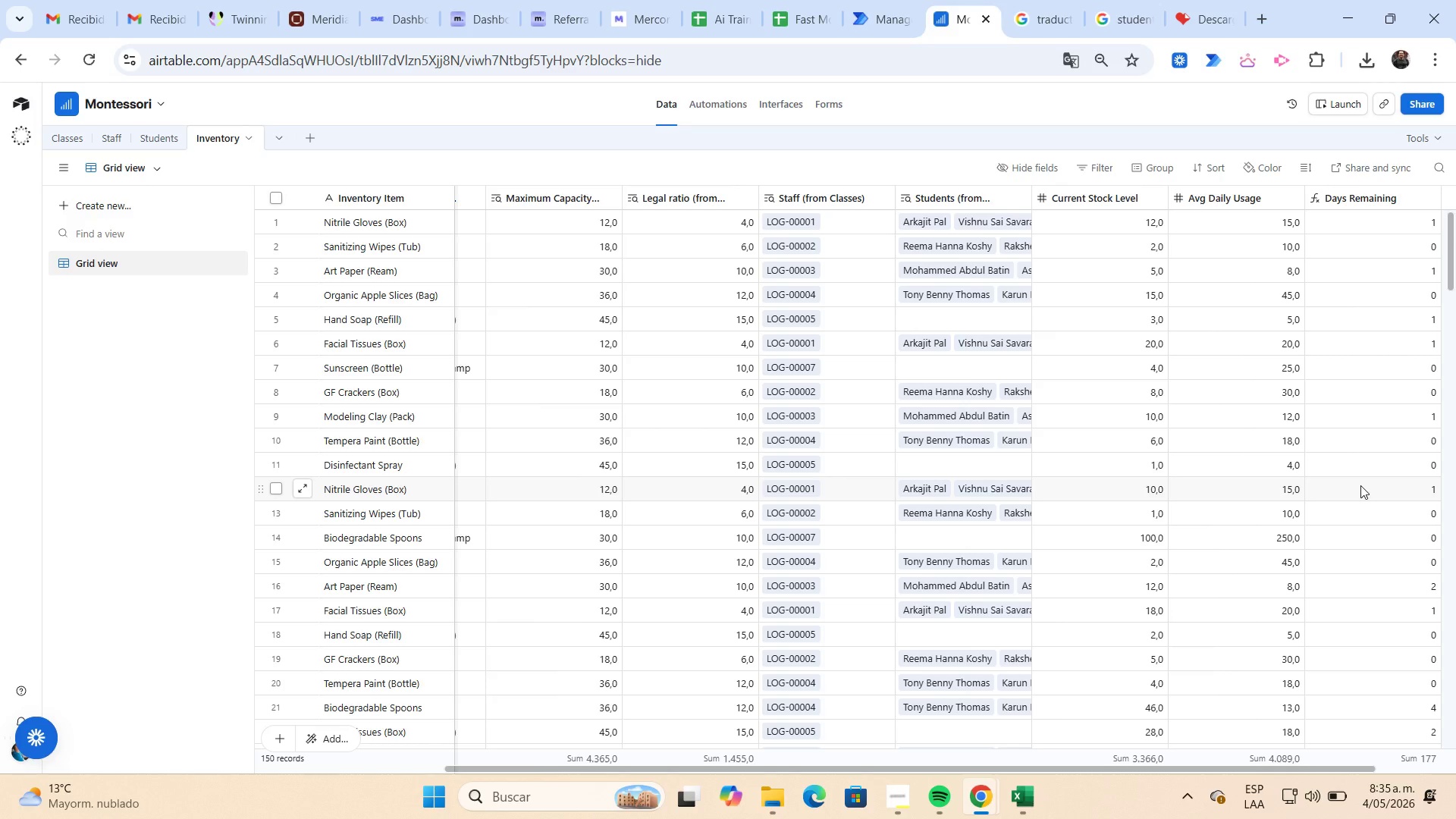 
left_click([57, 145])
 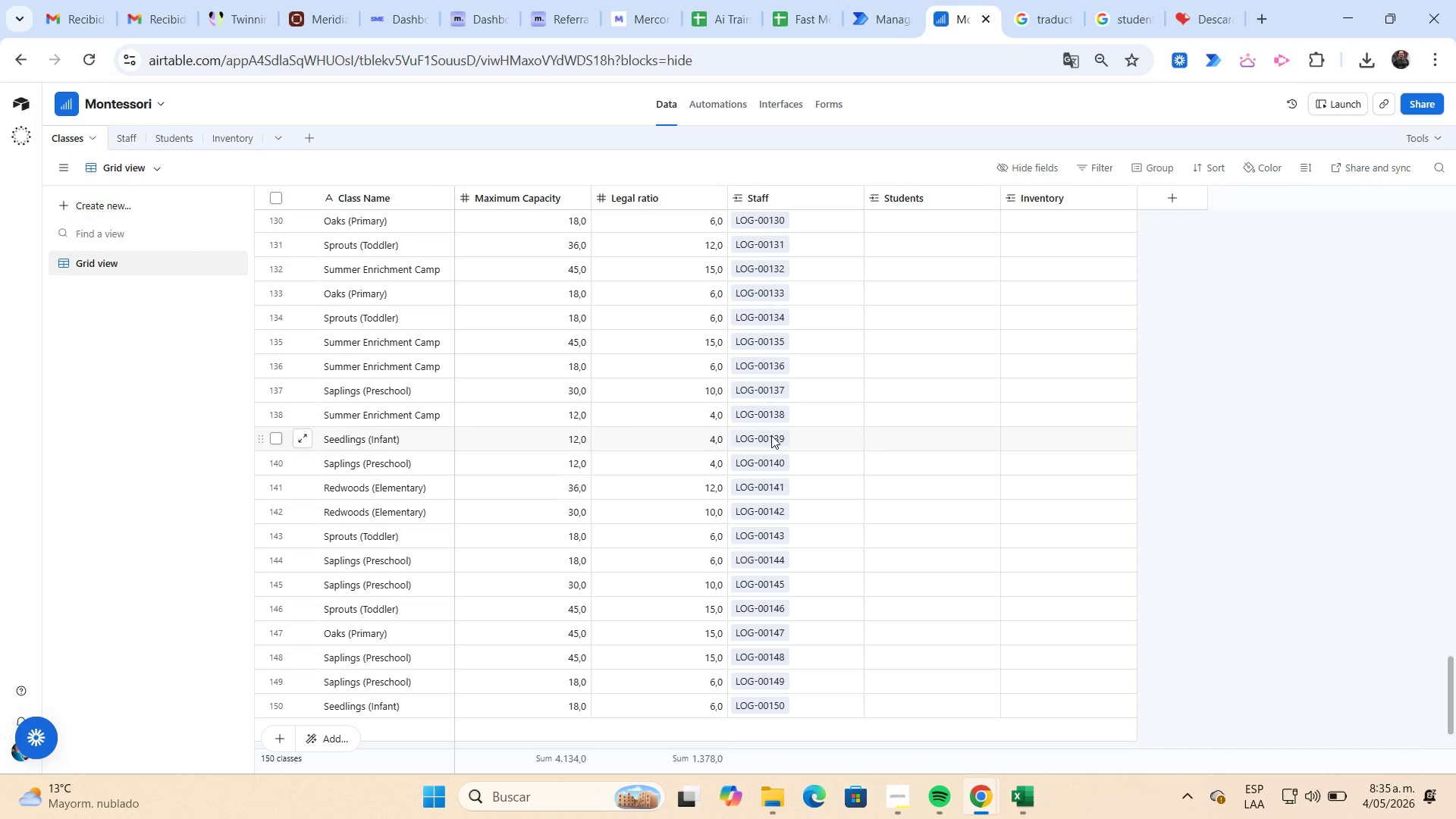 
scroll: coordinate [956, 436], scroll_direction: up, amount: 39.0
 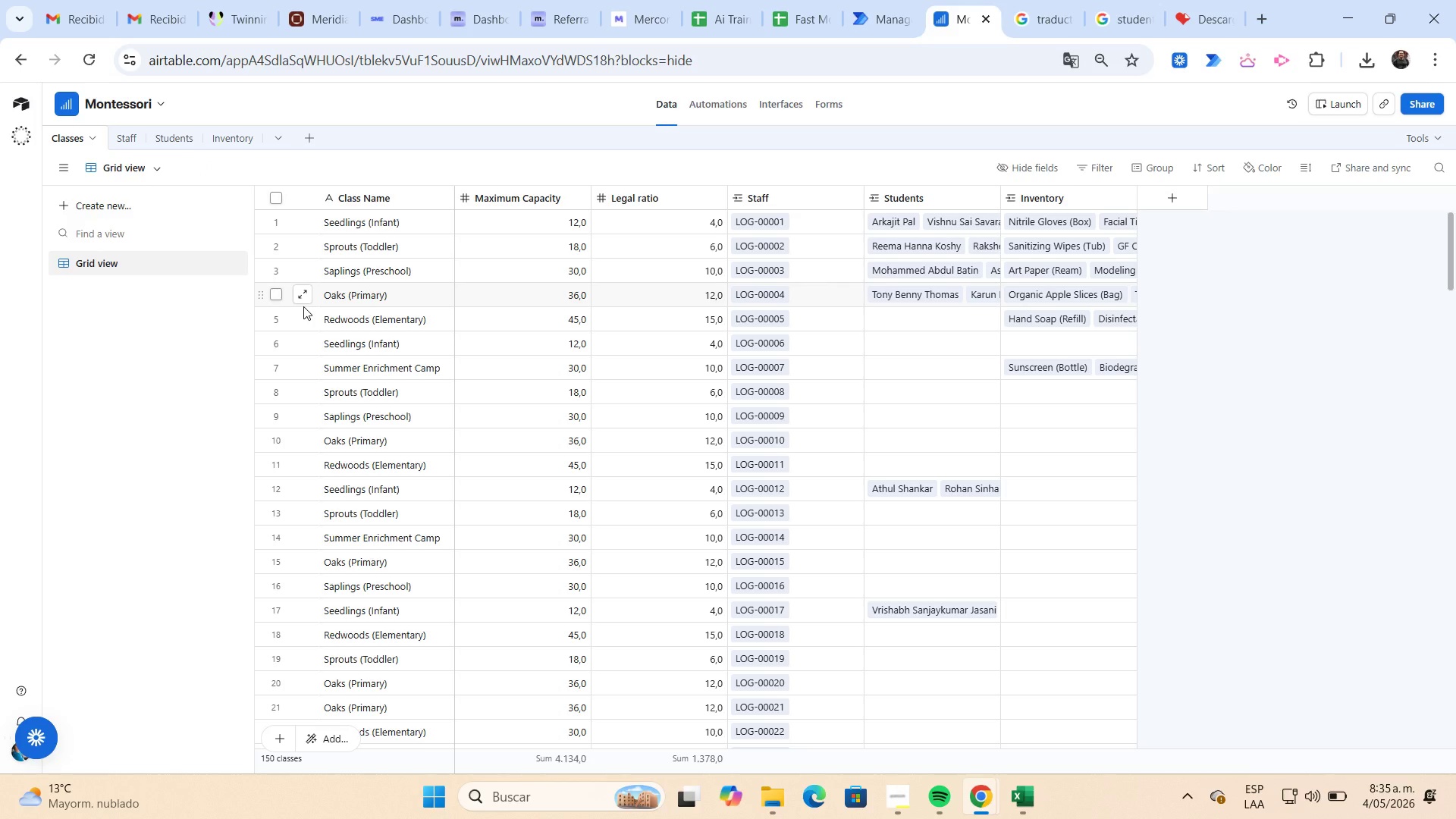 
wait(27.51)
 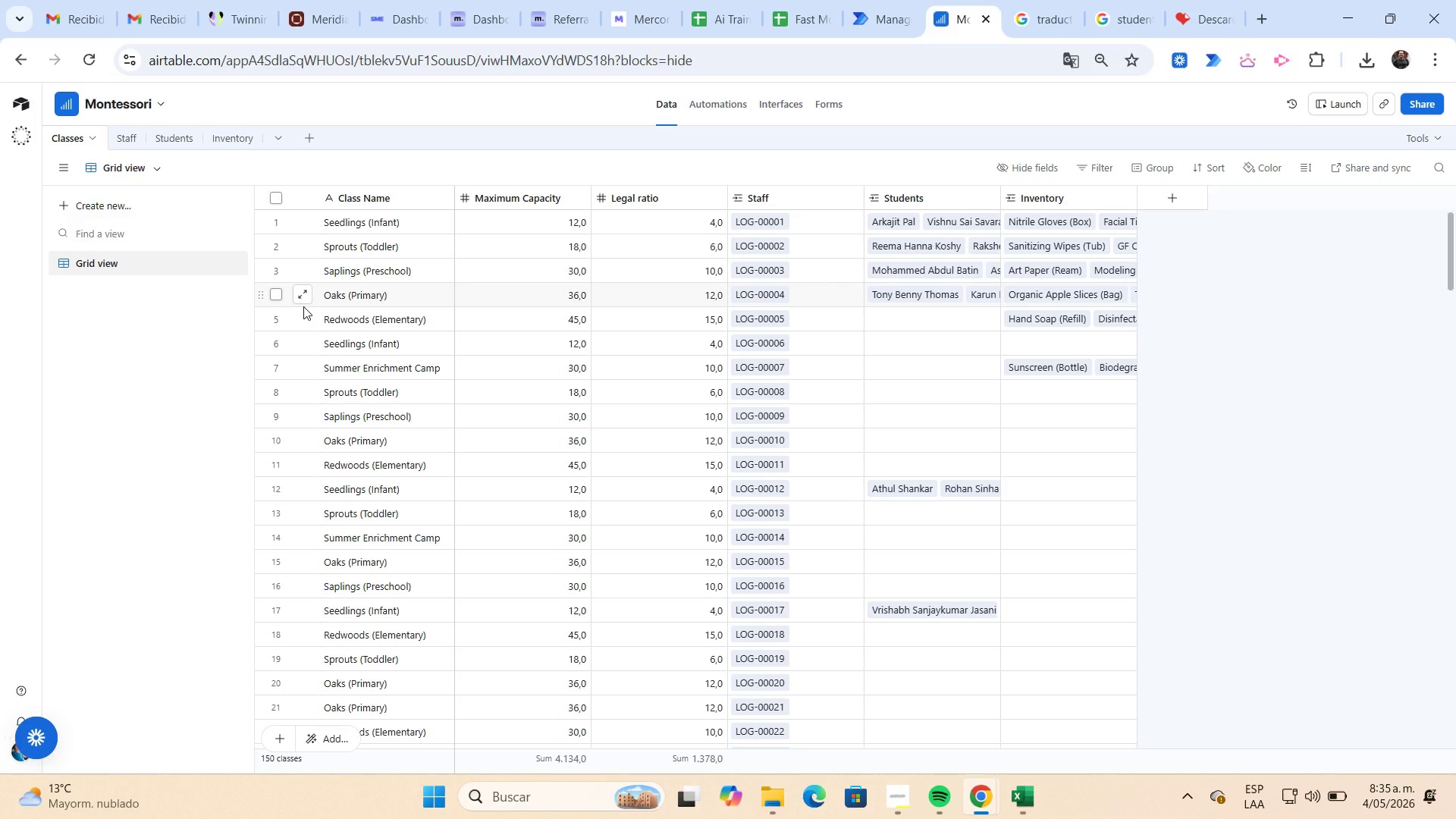 
left_click([907, 792])